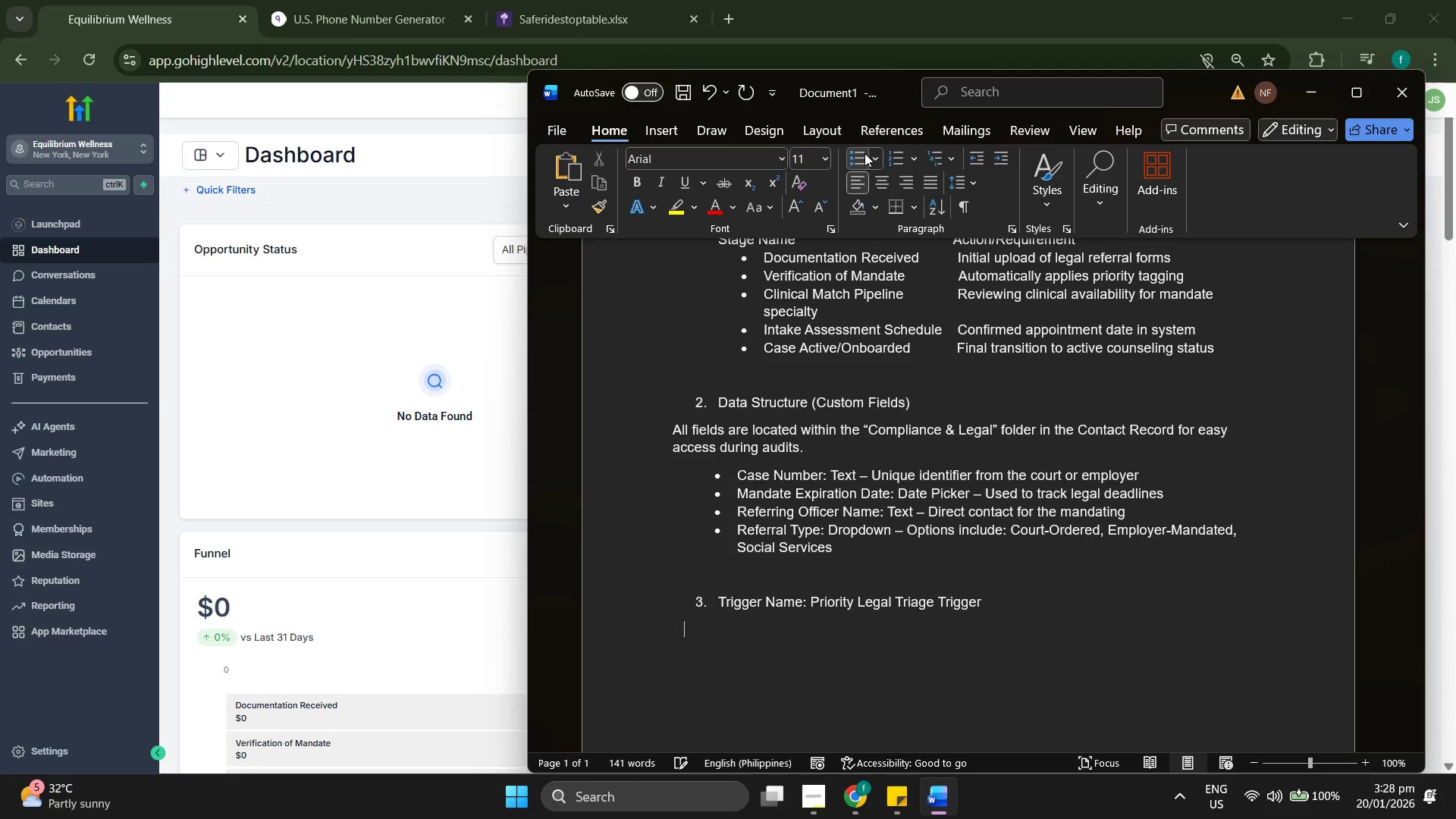 
key(Space)
 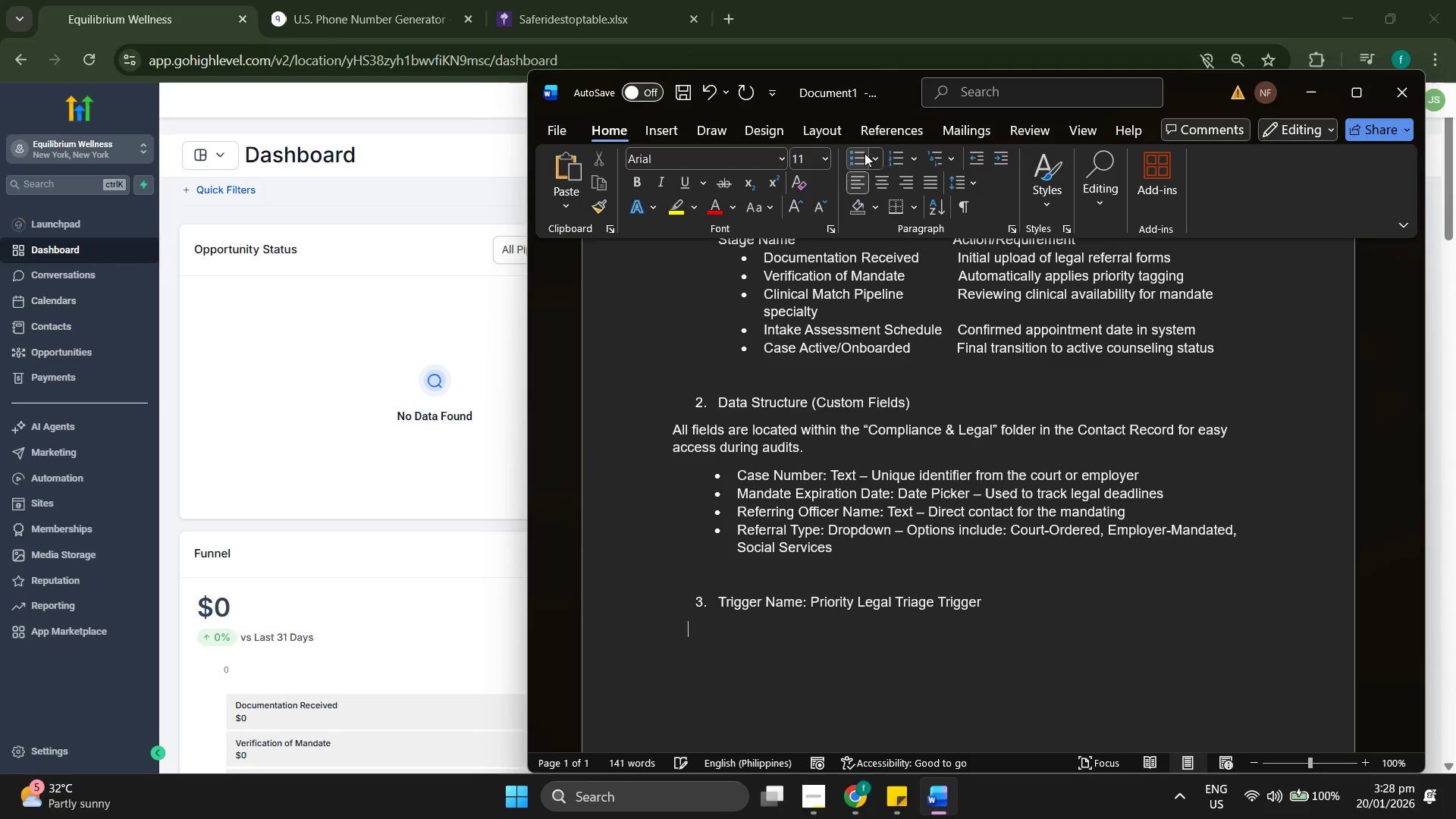 
key(Space)
 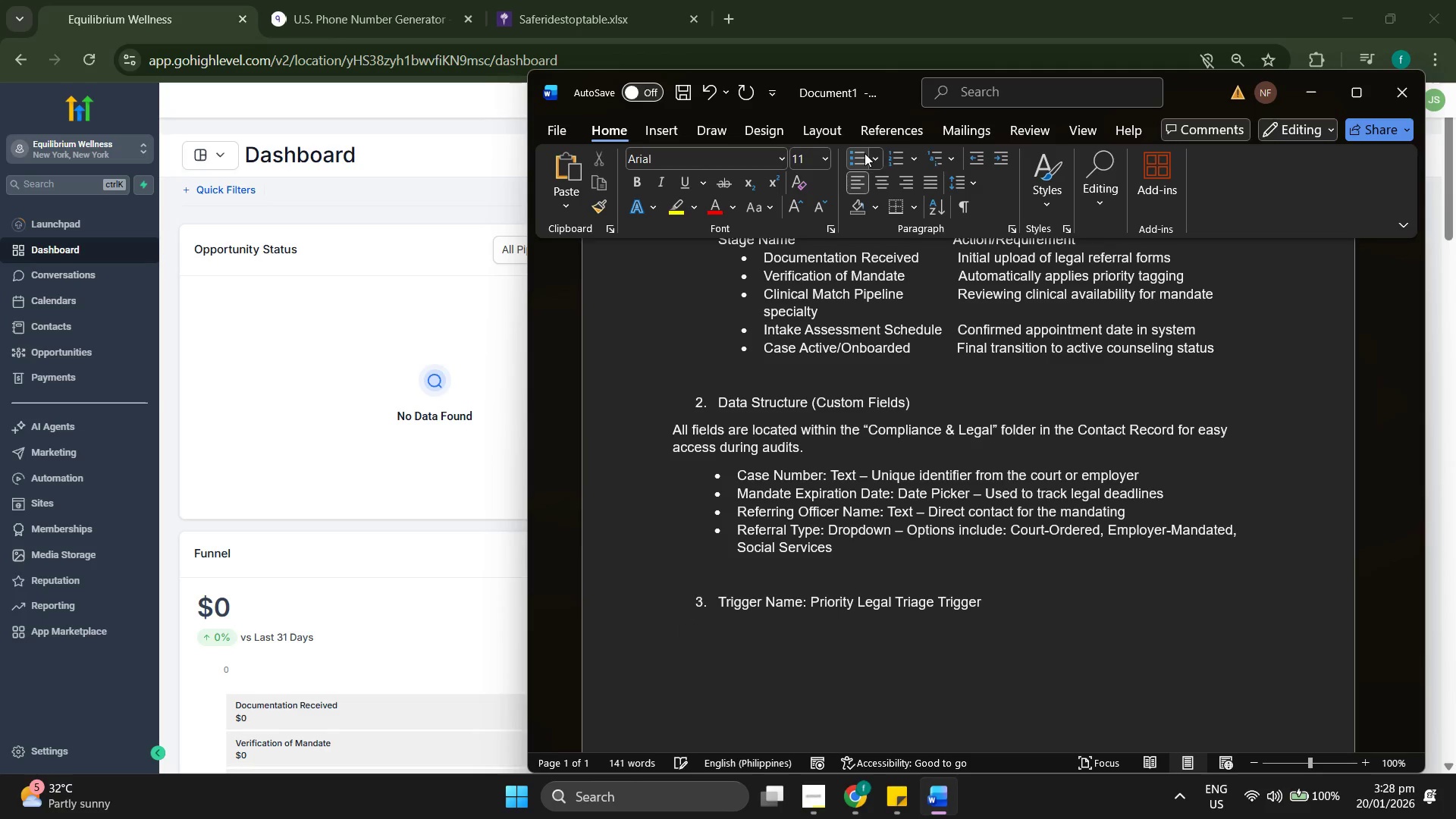 
left_click([864, 153])
 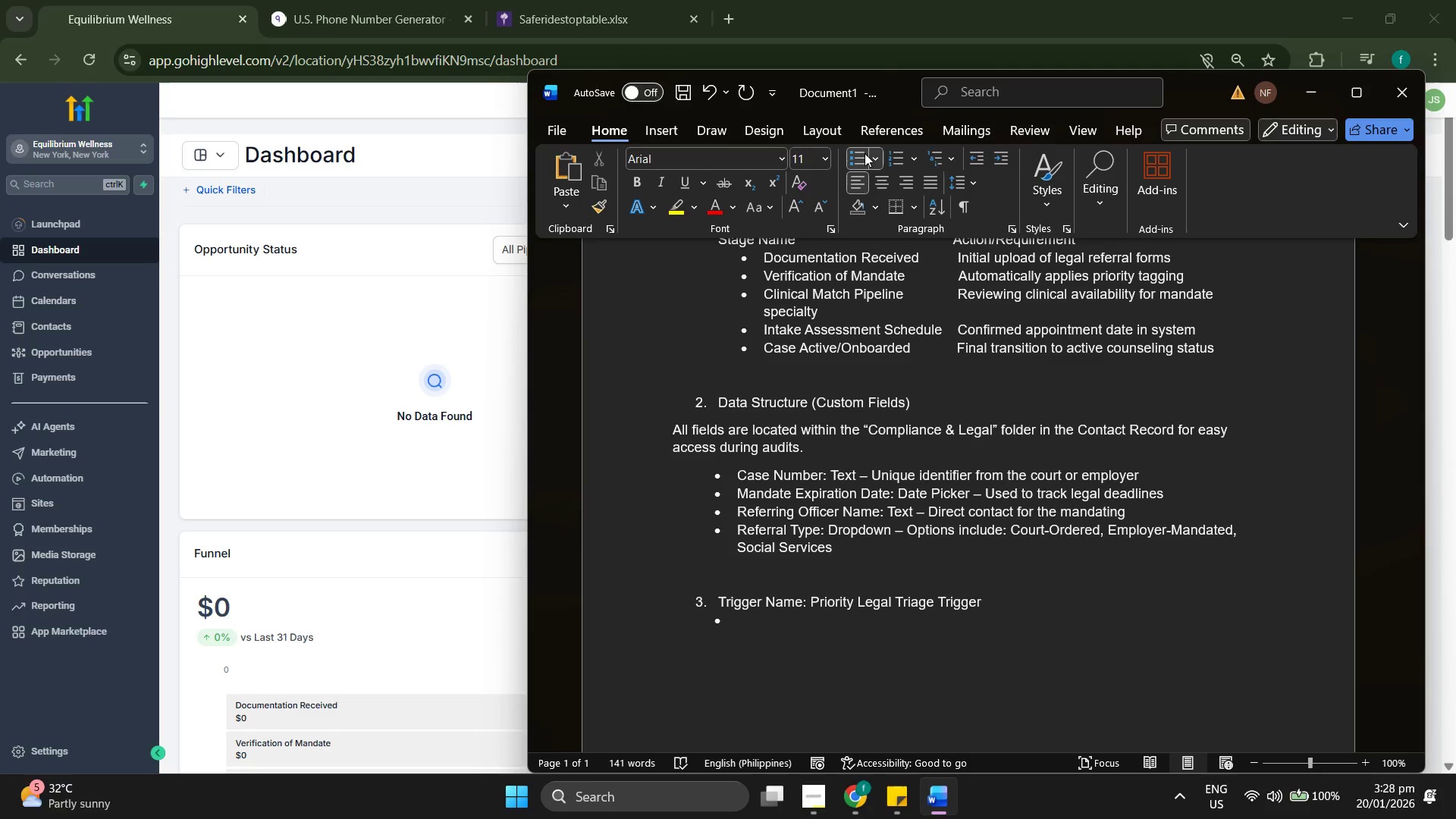 
wait(5.72)
 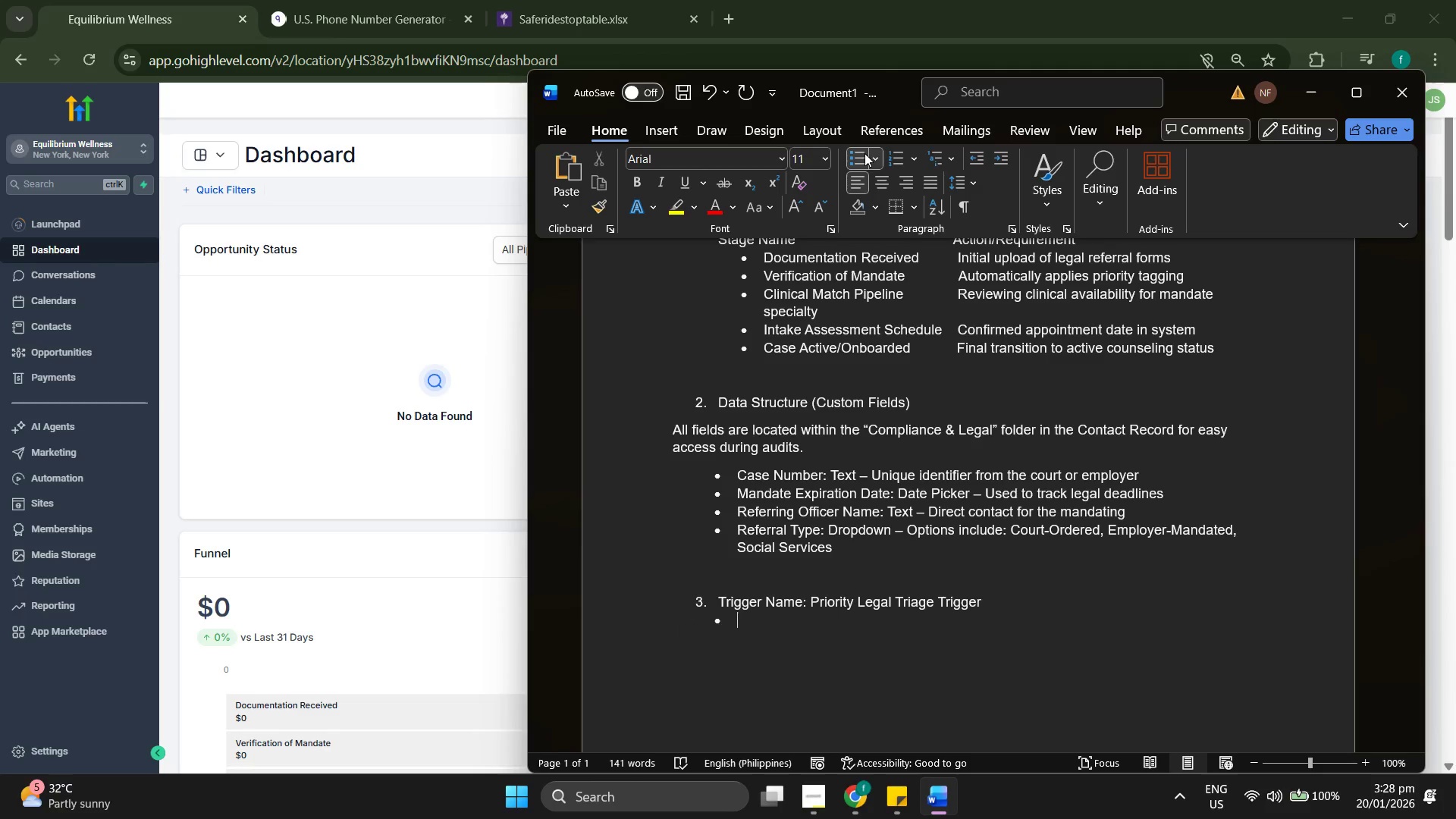 
type(Conditio)
 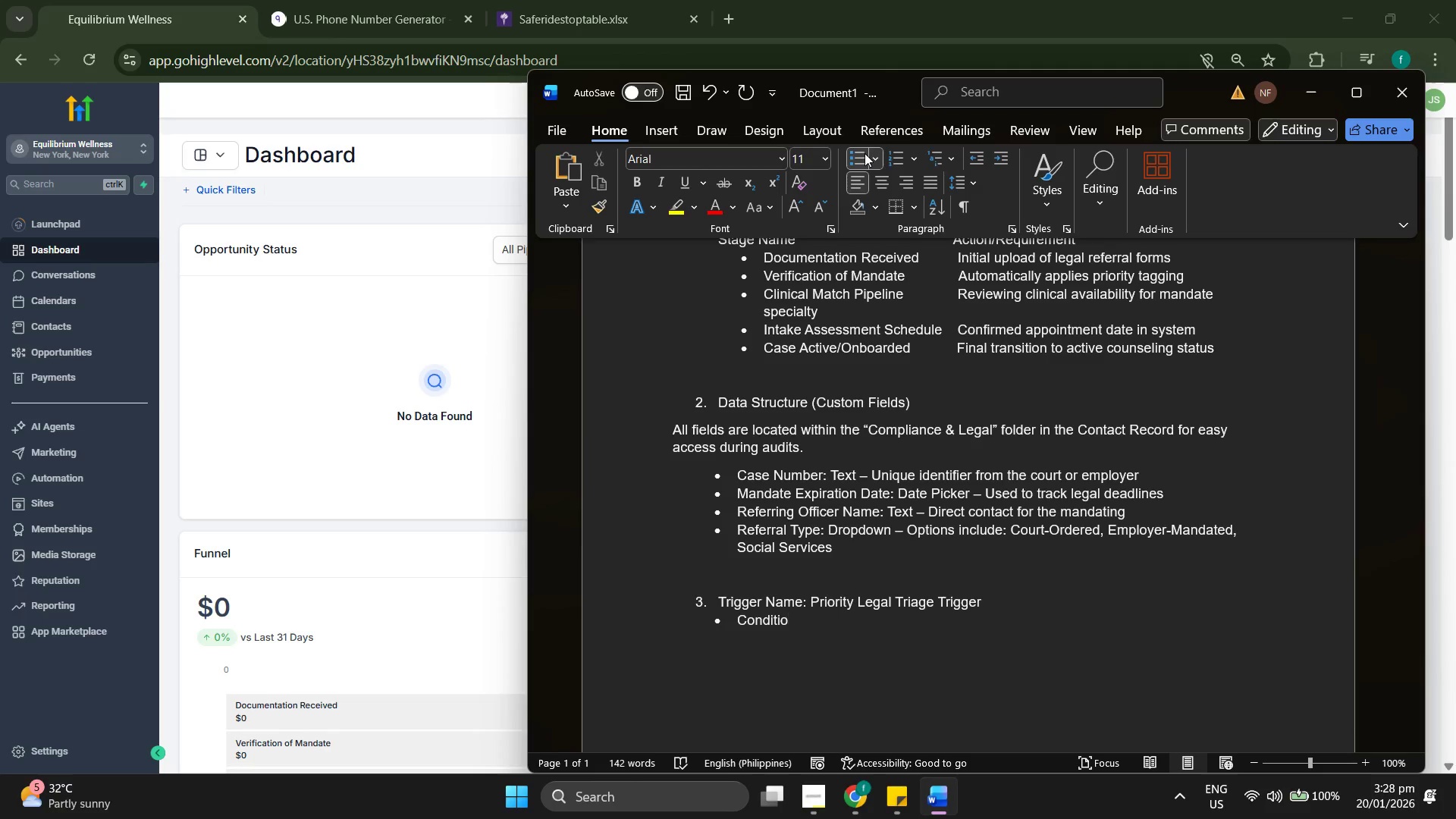 
left_click([1031, 601])
 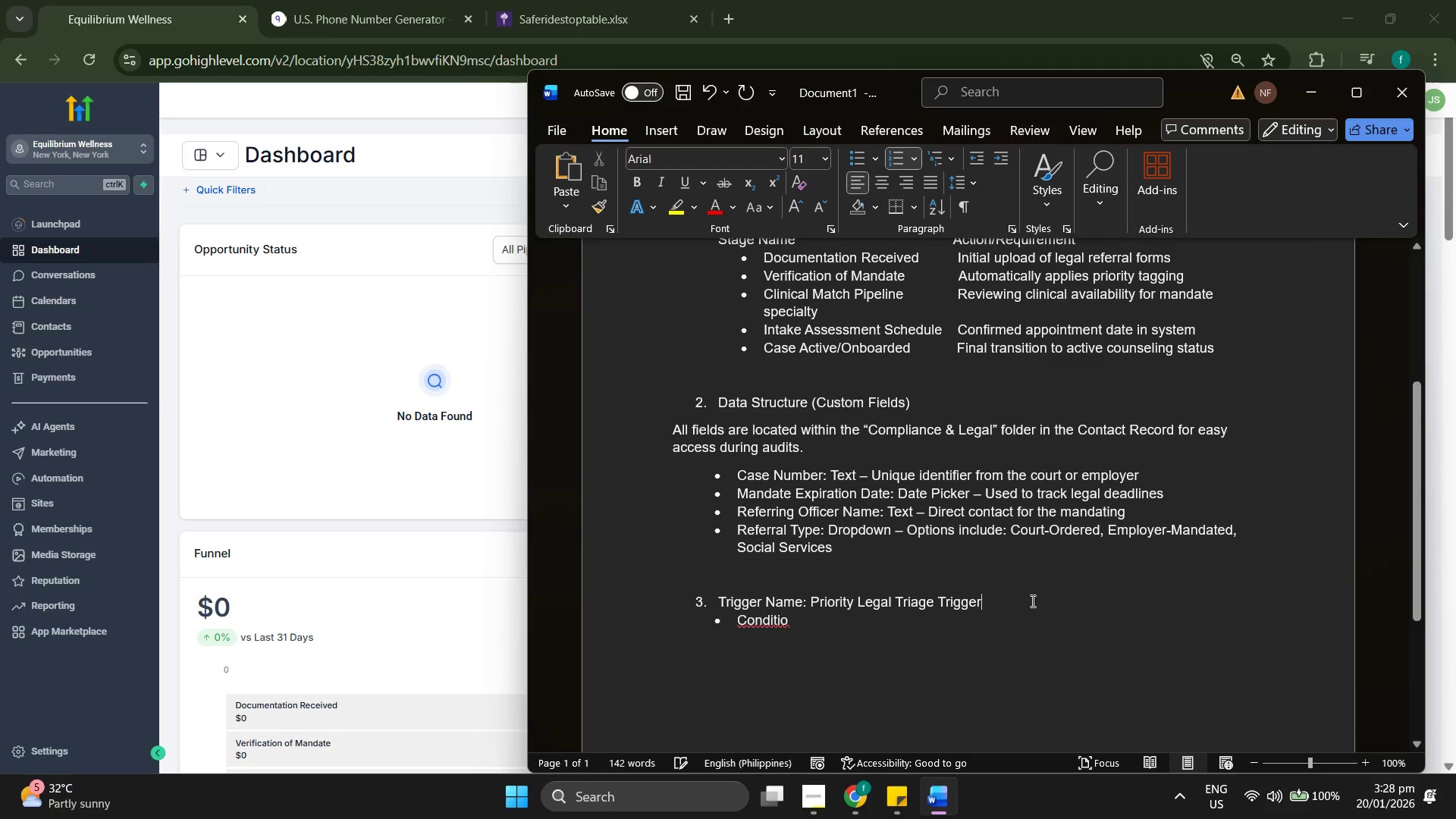 
key(Enter)
 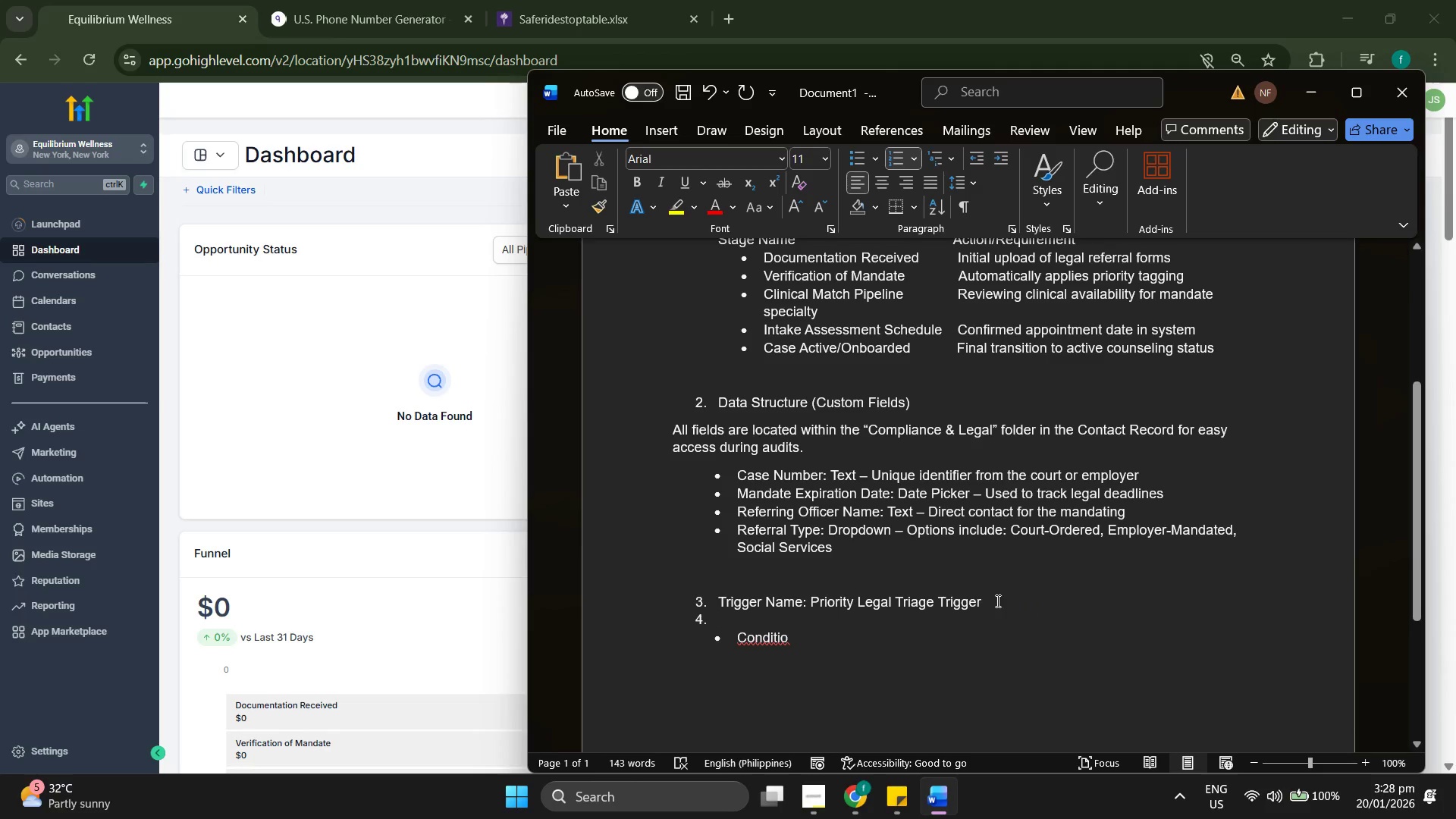 
key(Enter)
 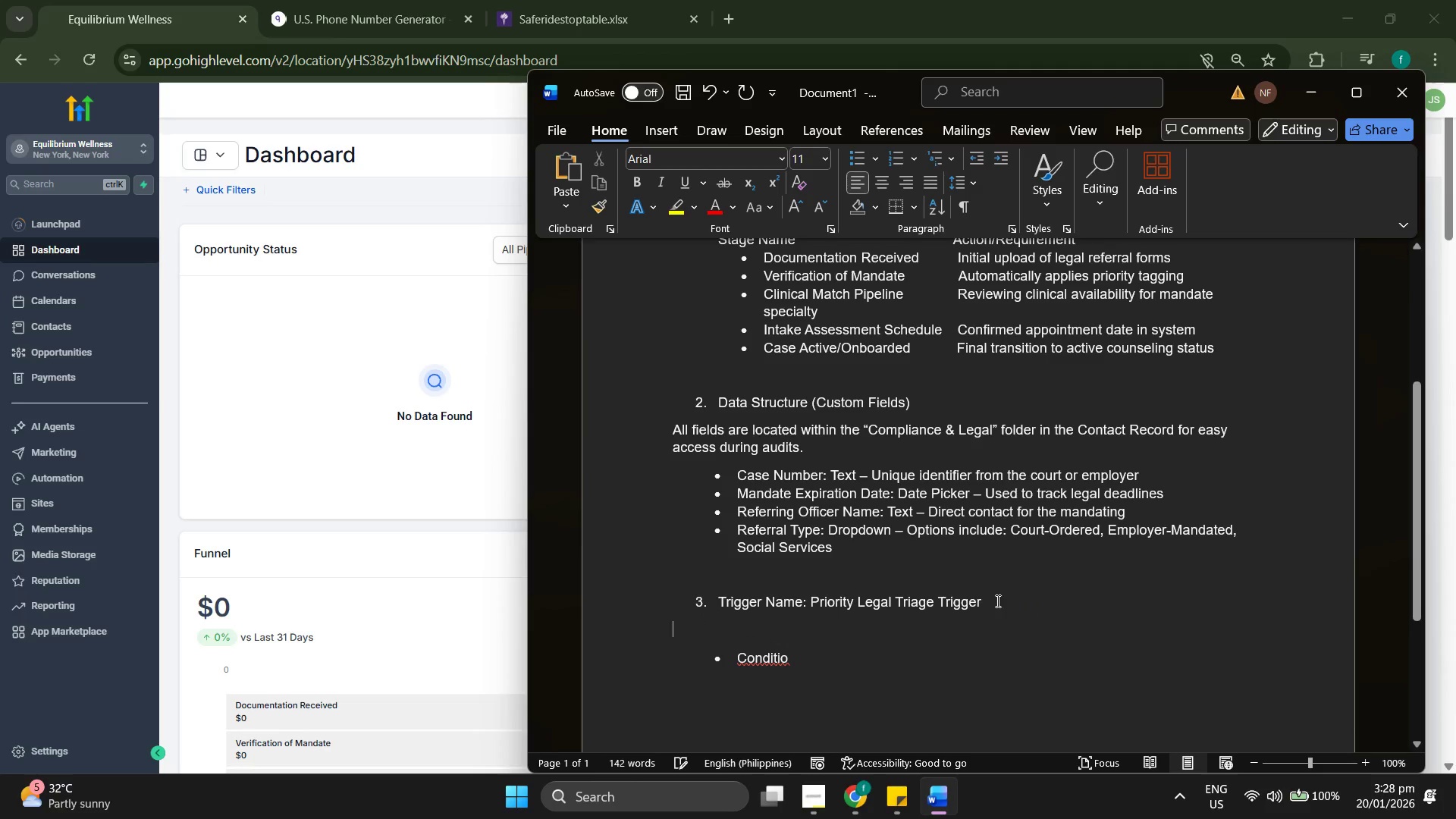 
key(Backspace)
 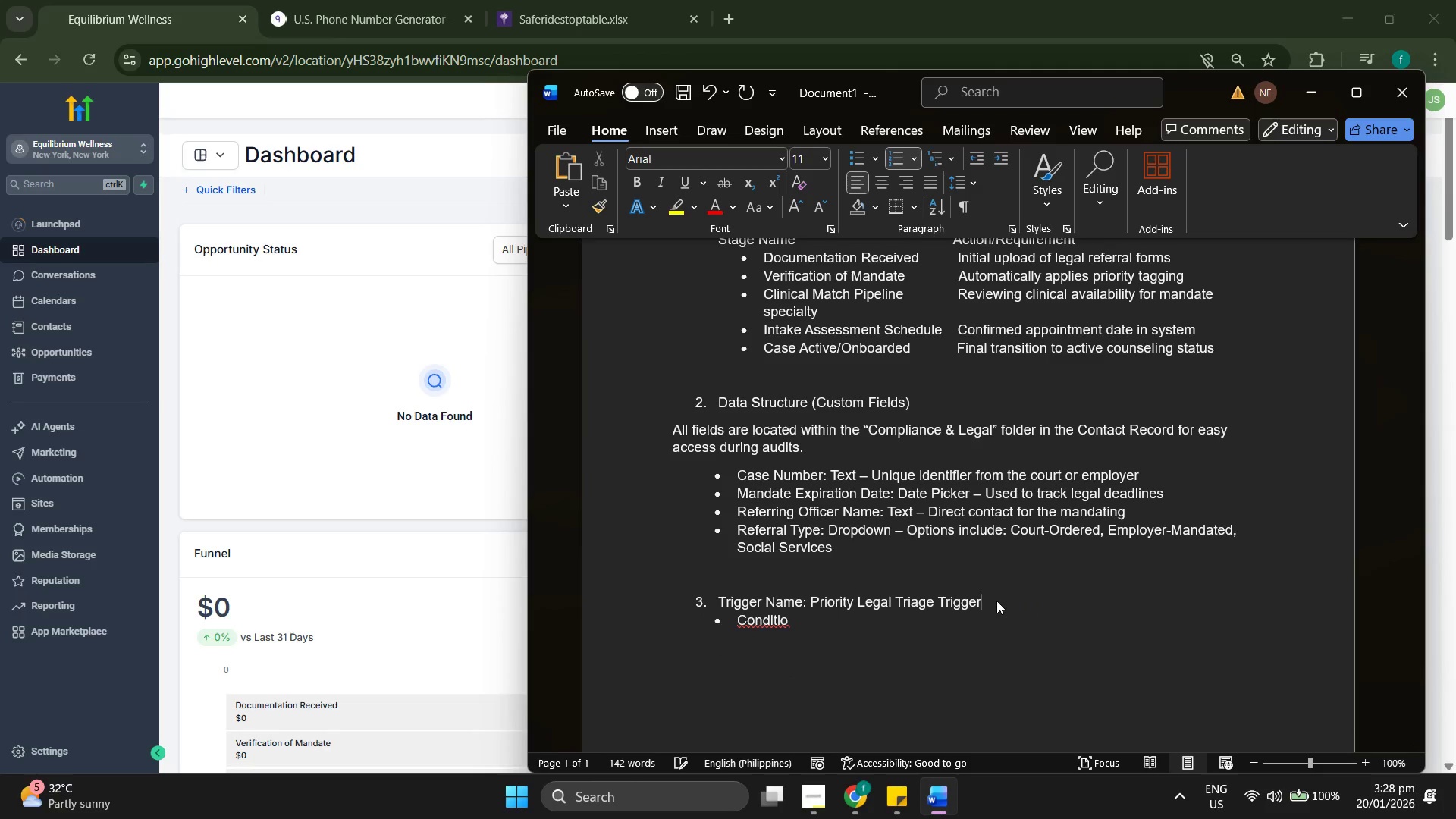 
key(Backslash)
 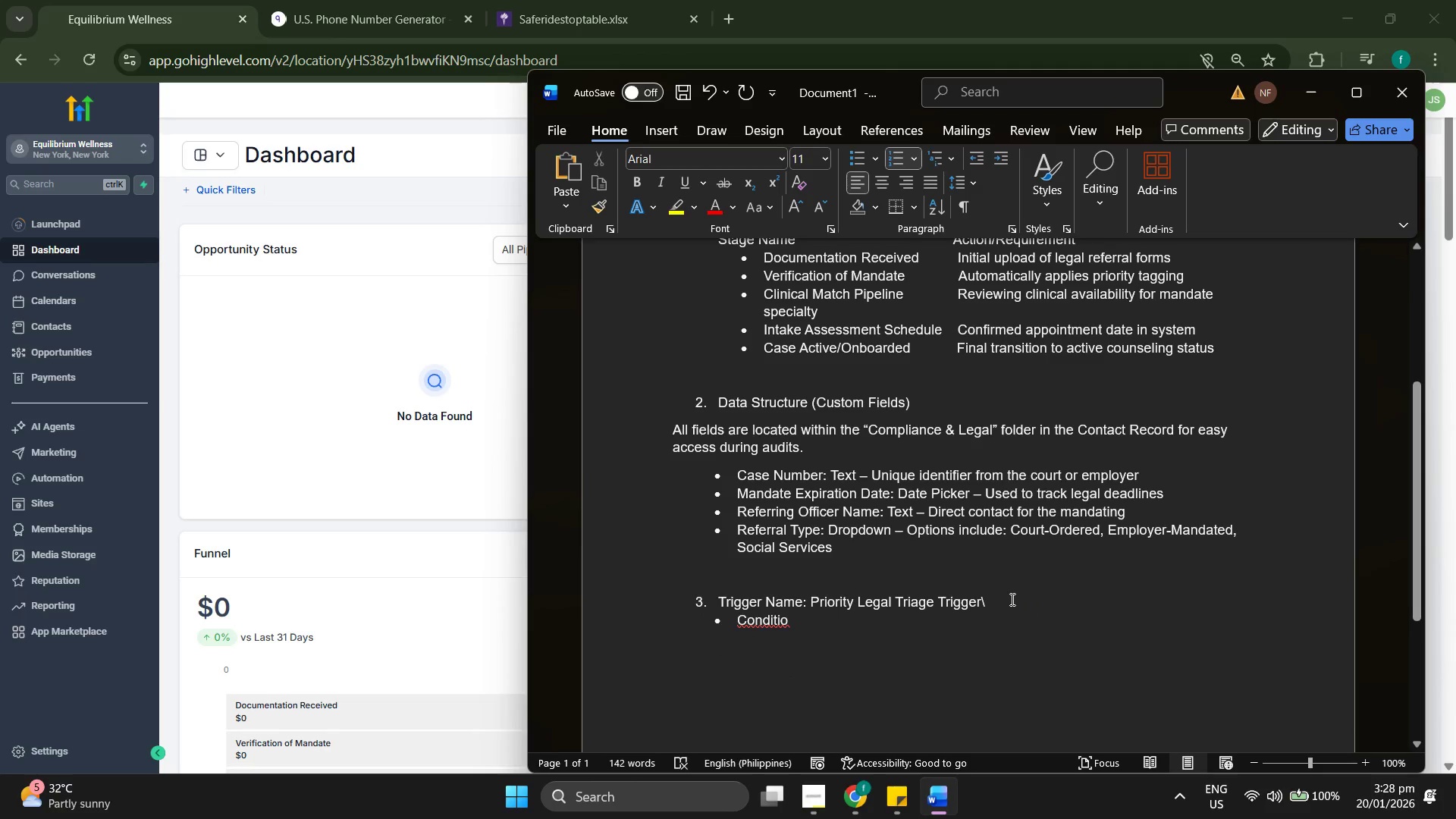 
key(Backspace)
 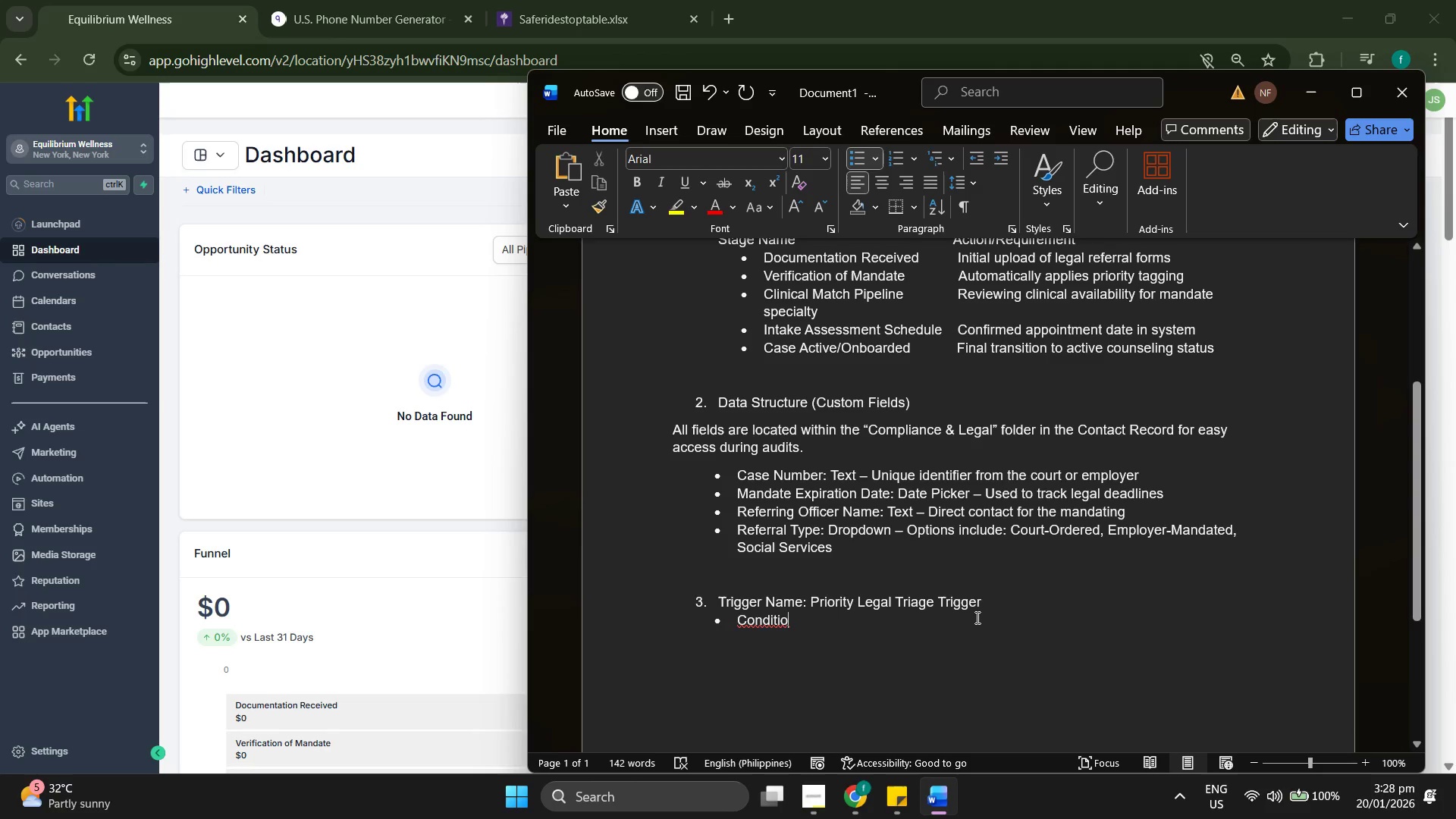 
wait(6.75)
 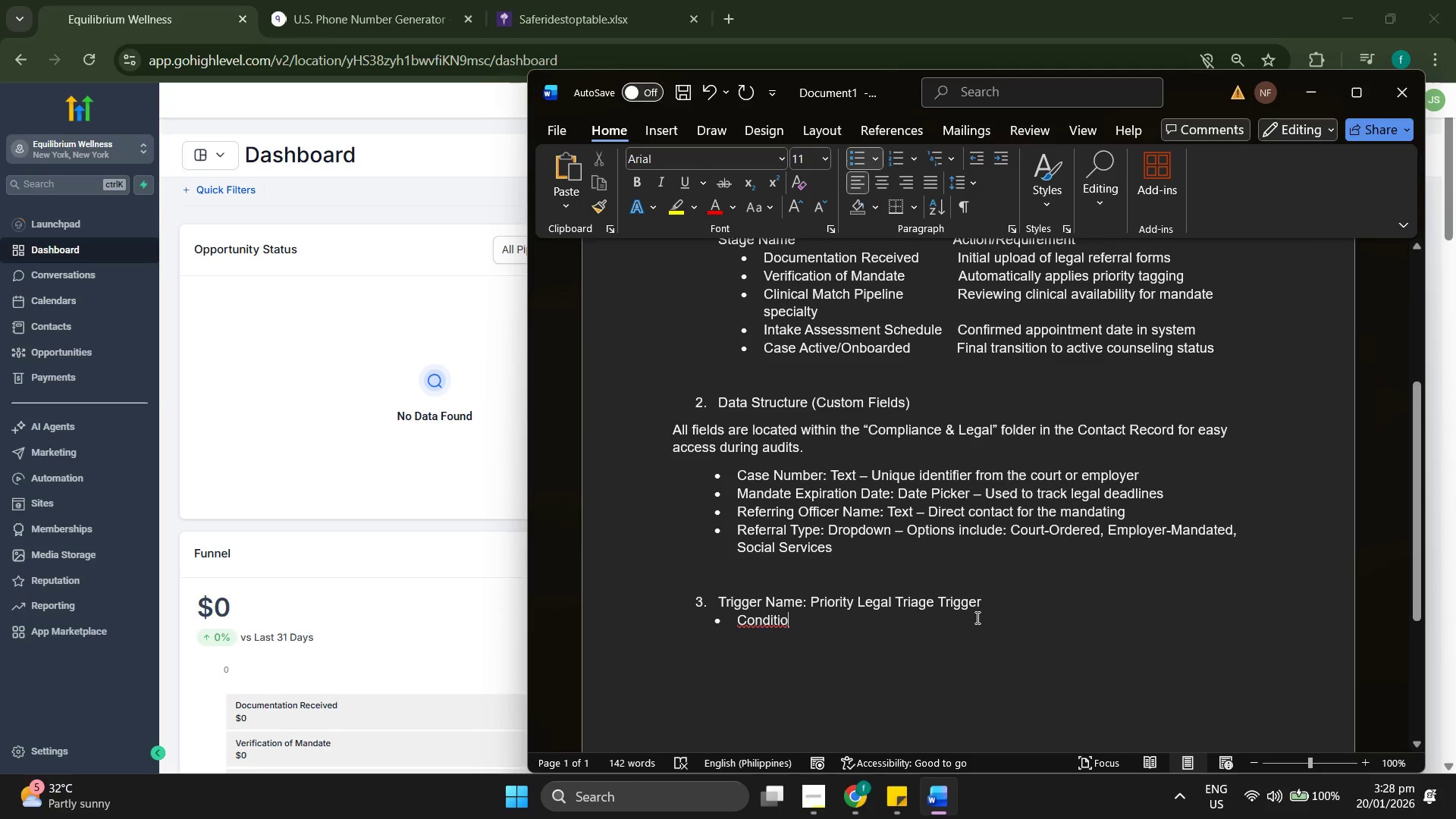 
type(n: Lead enters the "Verit)
key(Backspace)
type(fication of Mandate" stage)
 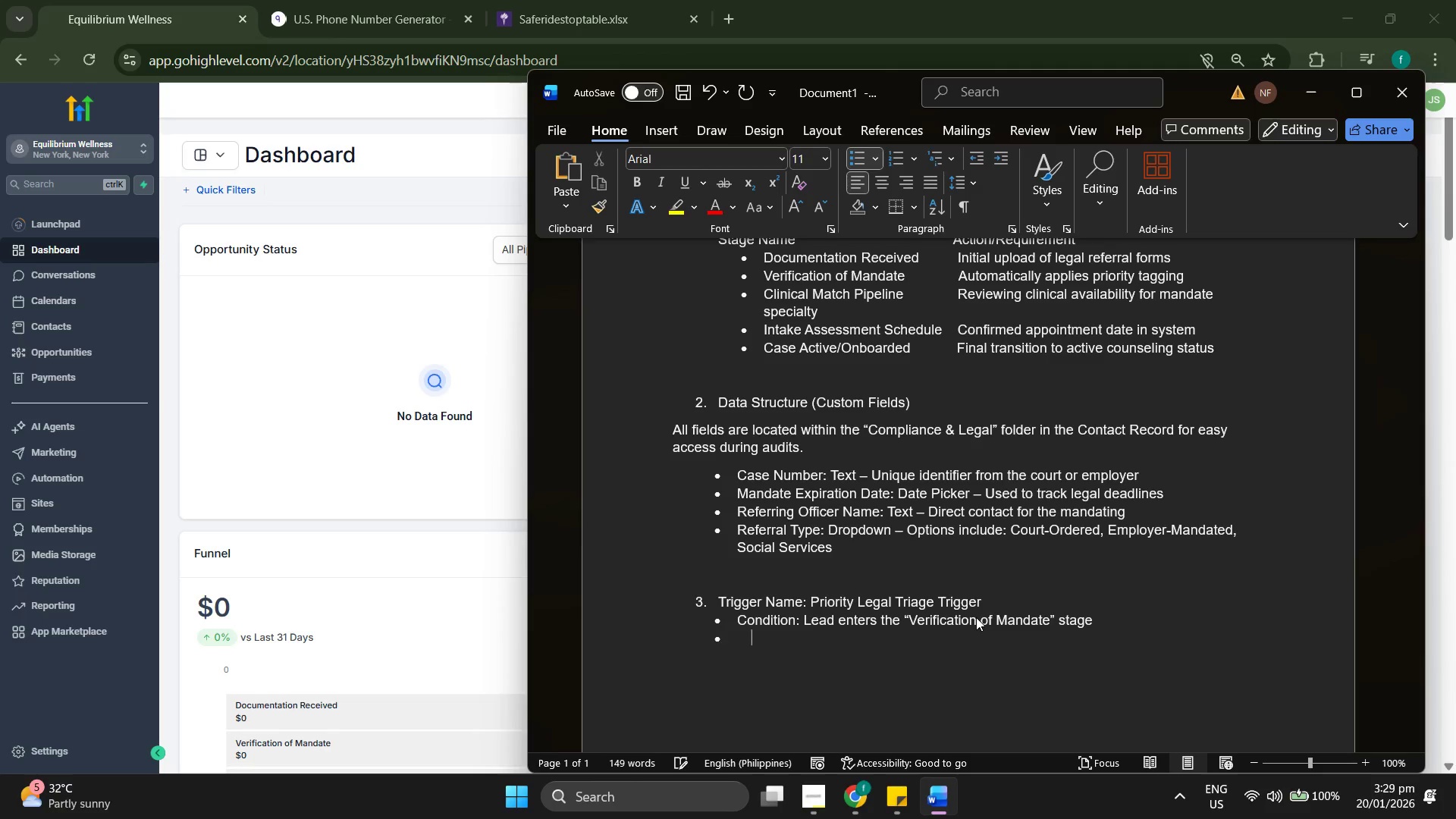 
 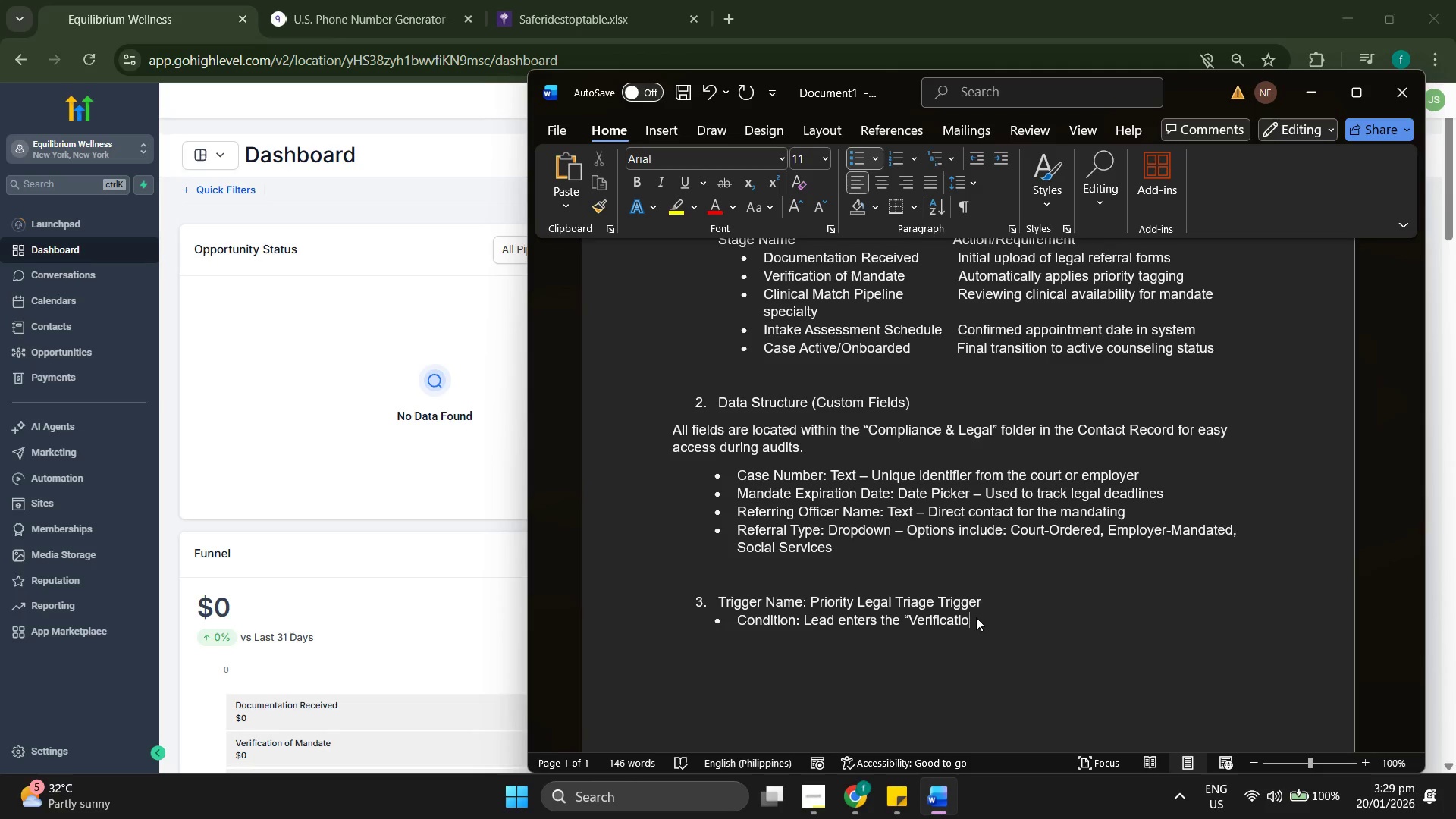 
key(Enter)
 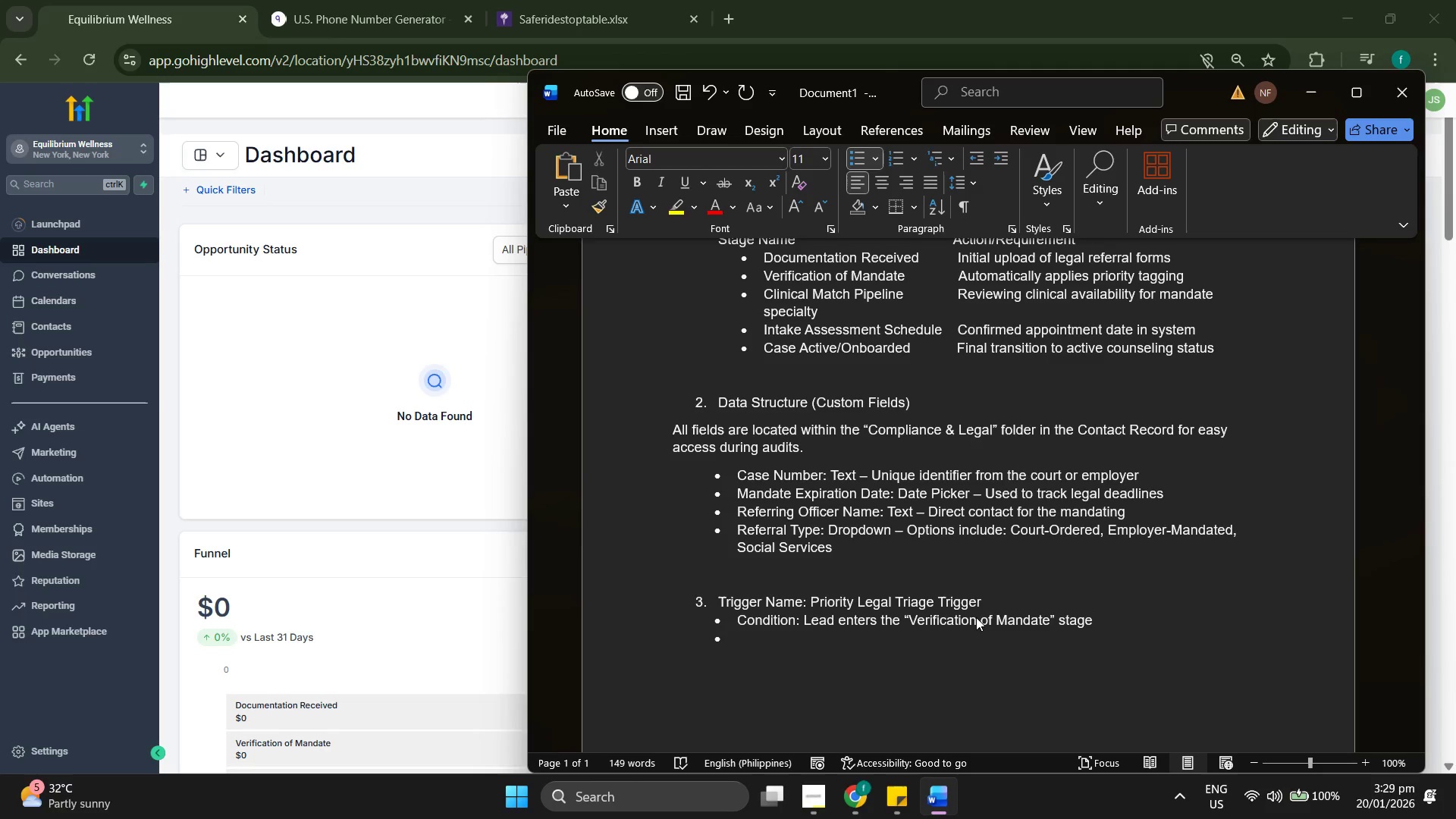 
type(Immedi)
 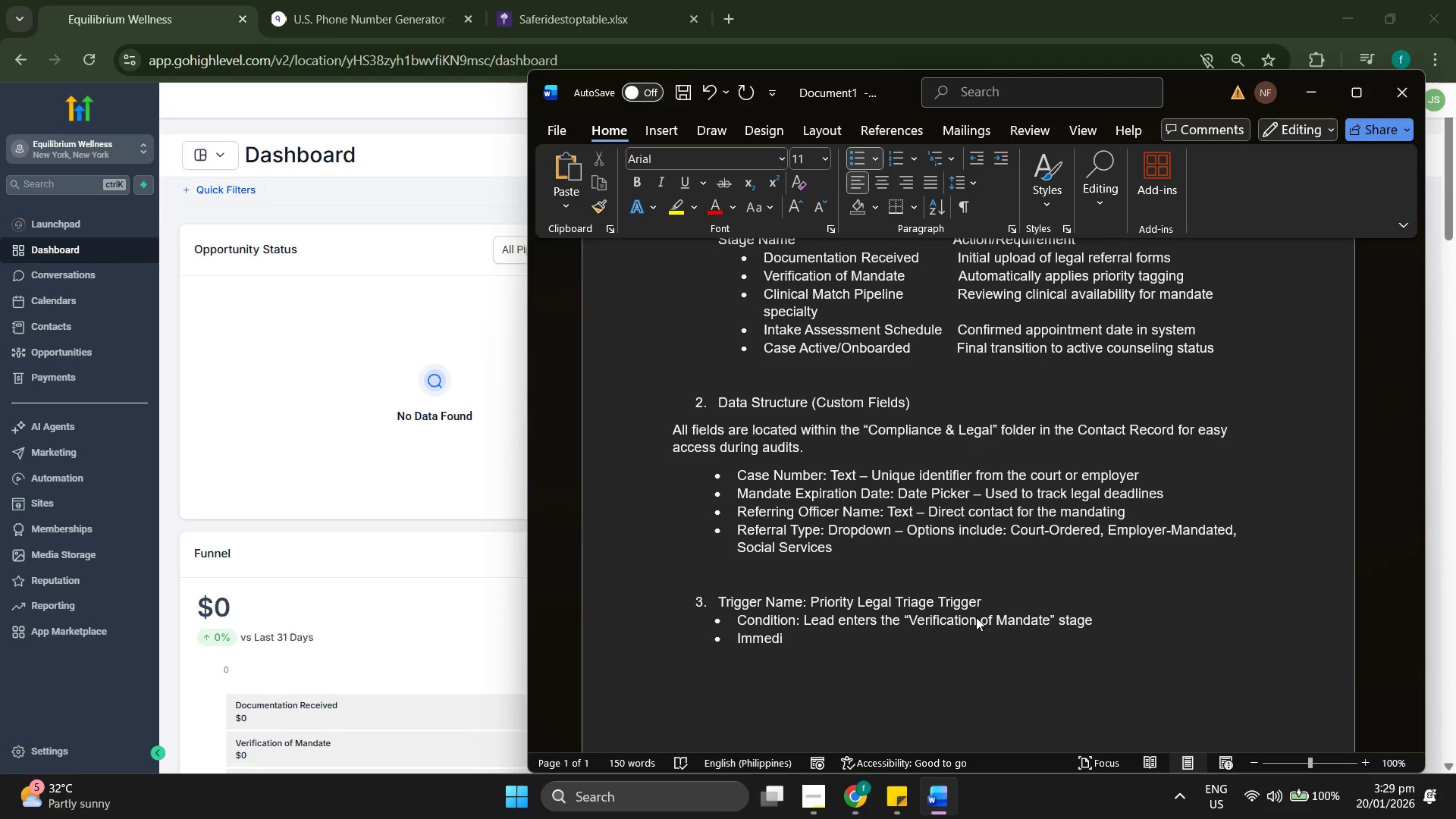 
type(ate Action: Systmen)
key(Backspace)
key(Backspace)
key(Backspace)
type(en)
key(Backspace)
type(m applies PRO)
key(Backspace)
key(Backspace)
key(Backspace)
type("Priority Leag)
key(Backspace)
key(Backspace)
type(gal" stage)
key(Backspace)
key(Backspace)
key(Backspace)
key(Backspace)
type(tag)
key(Backspace)
key(Backspace)
key(Backspace)
key(Backspace)
type(tag)
 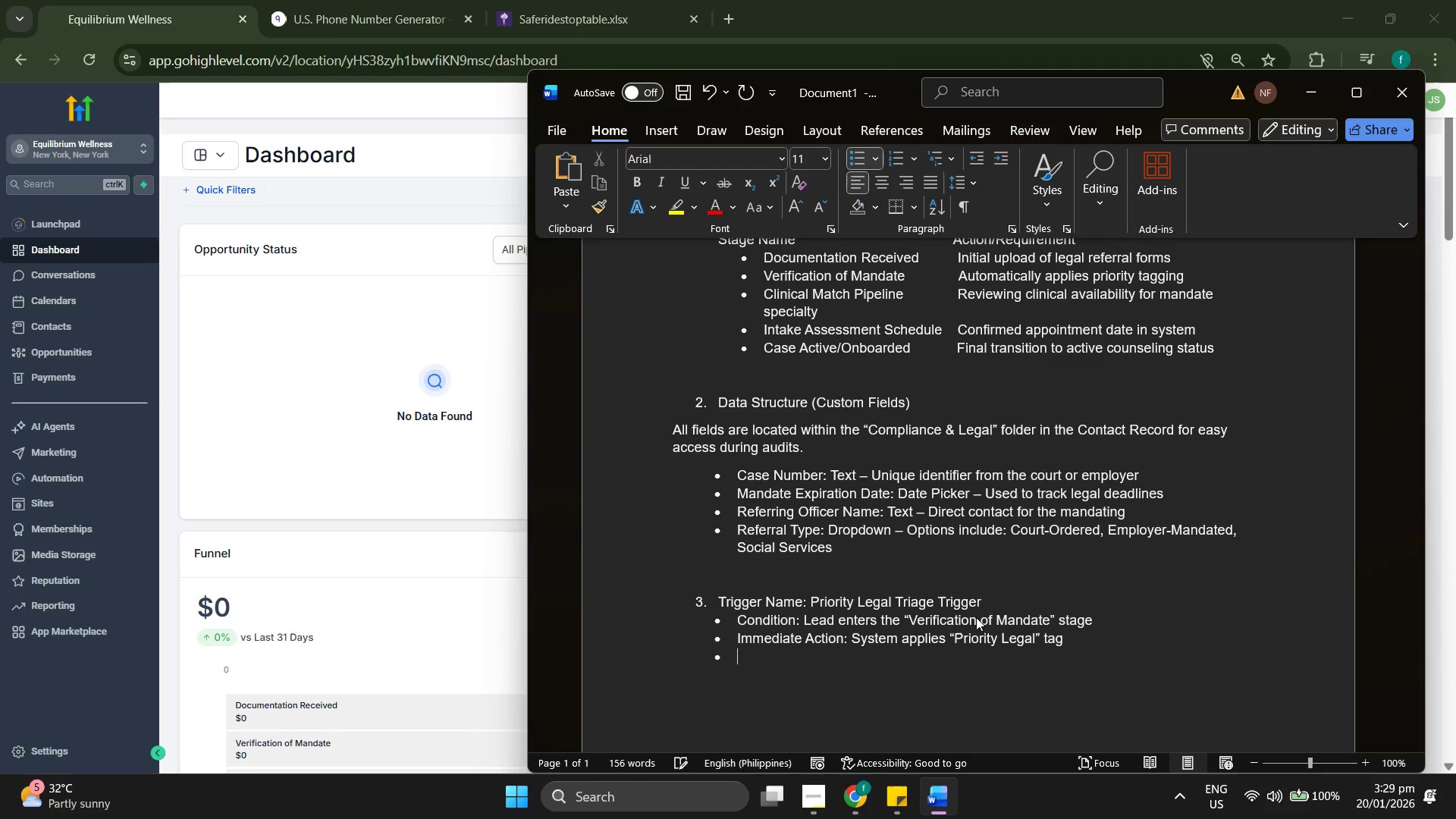 
 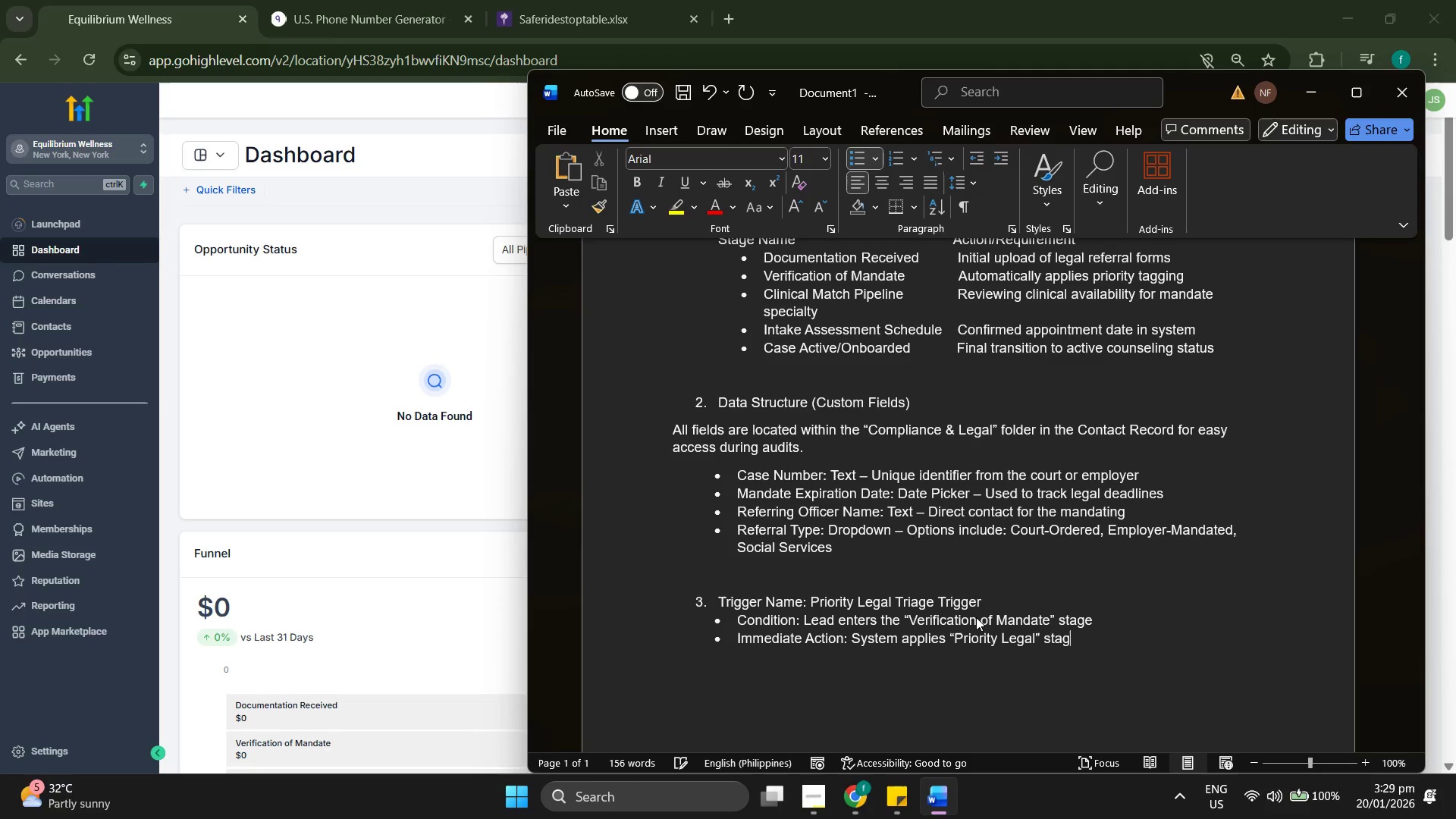 
key(Enter)
 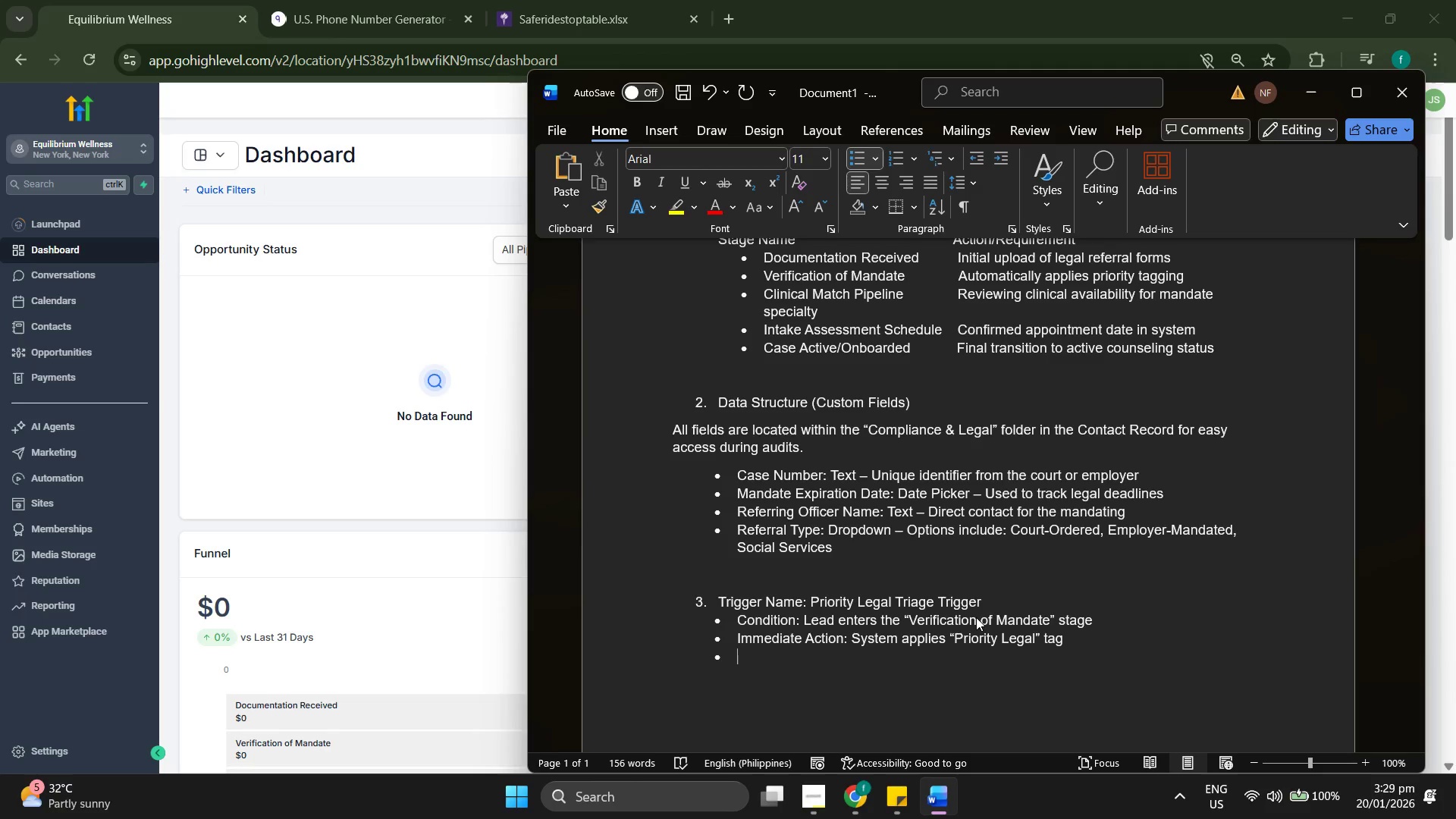 
type(Norif)
key(Backspace)
key(Backspace)
key(Backspace)
type(tification: A high )
key(Backspace)
type(-priority (RED) internal nof)
key(Backspace)
type(tification is s)
key(Backspace)
type(dispatched to the Sales to )
key(Backspace)
key(Backspace)
key(Backspace)
type( )
key(Backspace)
type(Manafer)
key(Backspace)
key(Backspace)
type(ger)
key(Backspace)
key(Backspace)
key(Backspace)
type(ge)
key(Backspace)
key(Backspace)
key(Backspace)
type(ger to ensure the verifcat)
key(Backspace)
key(Backspace)
key(Backspace)
type(ci)
key(Backspace)
key(Backspace)
type(ication happens within the legal window.)
key(Backspace)
 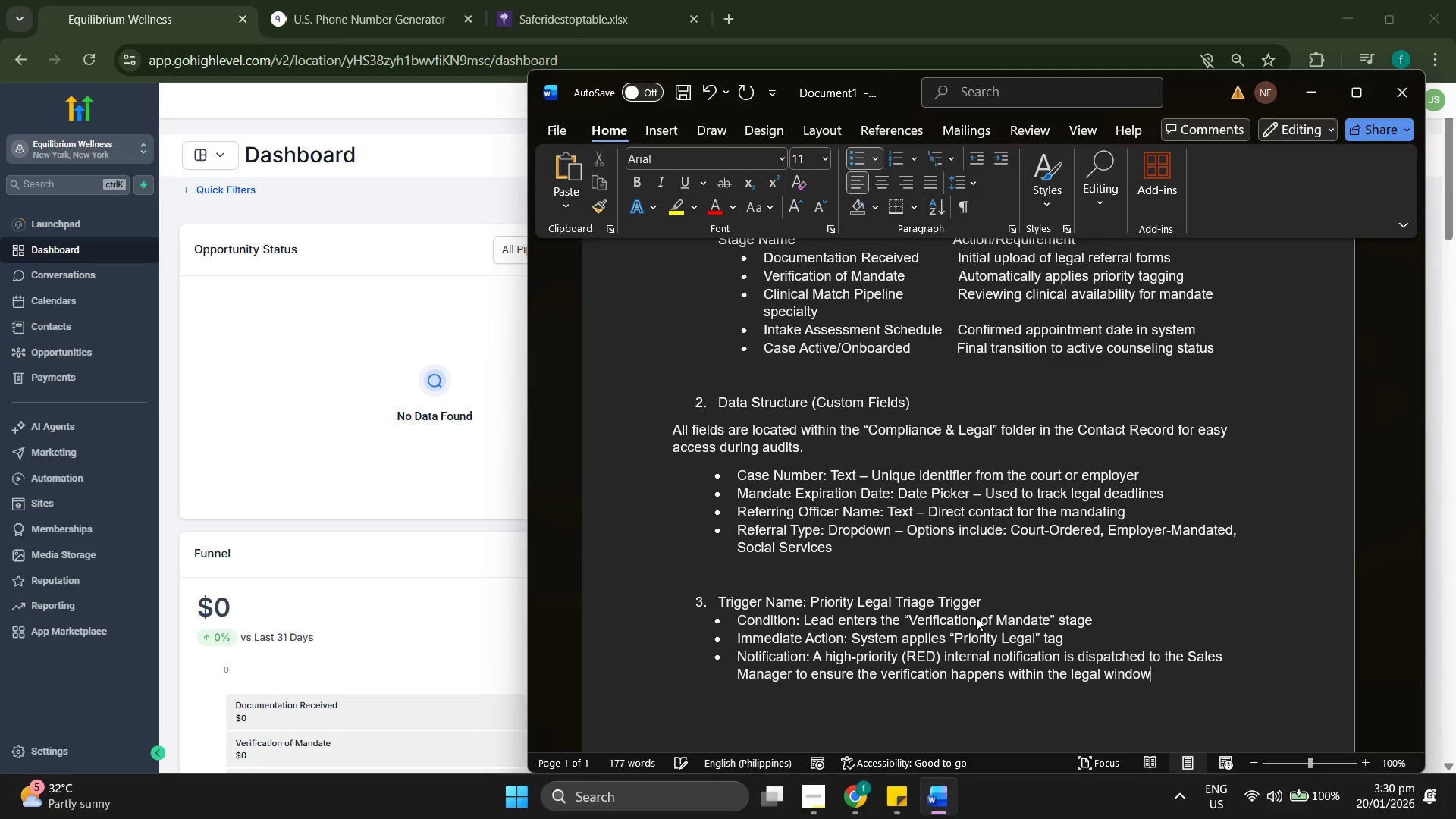 
key(Enter)
 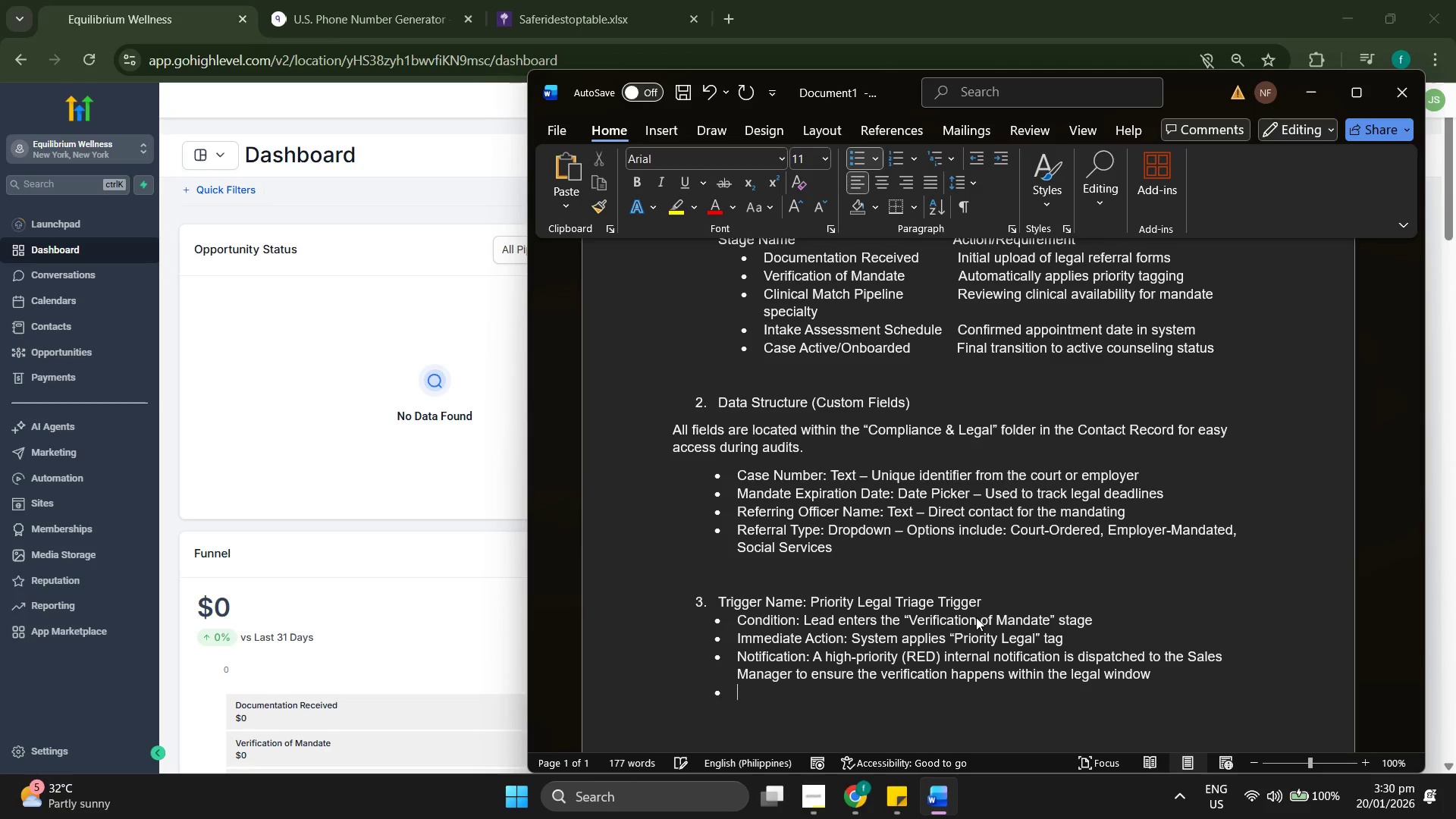 
key(Enter)
 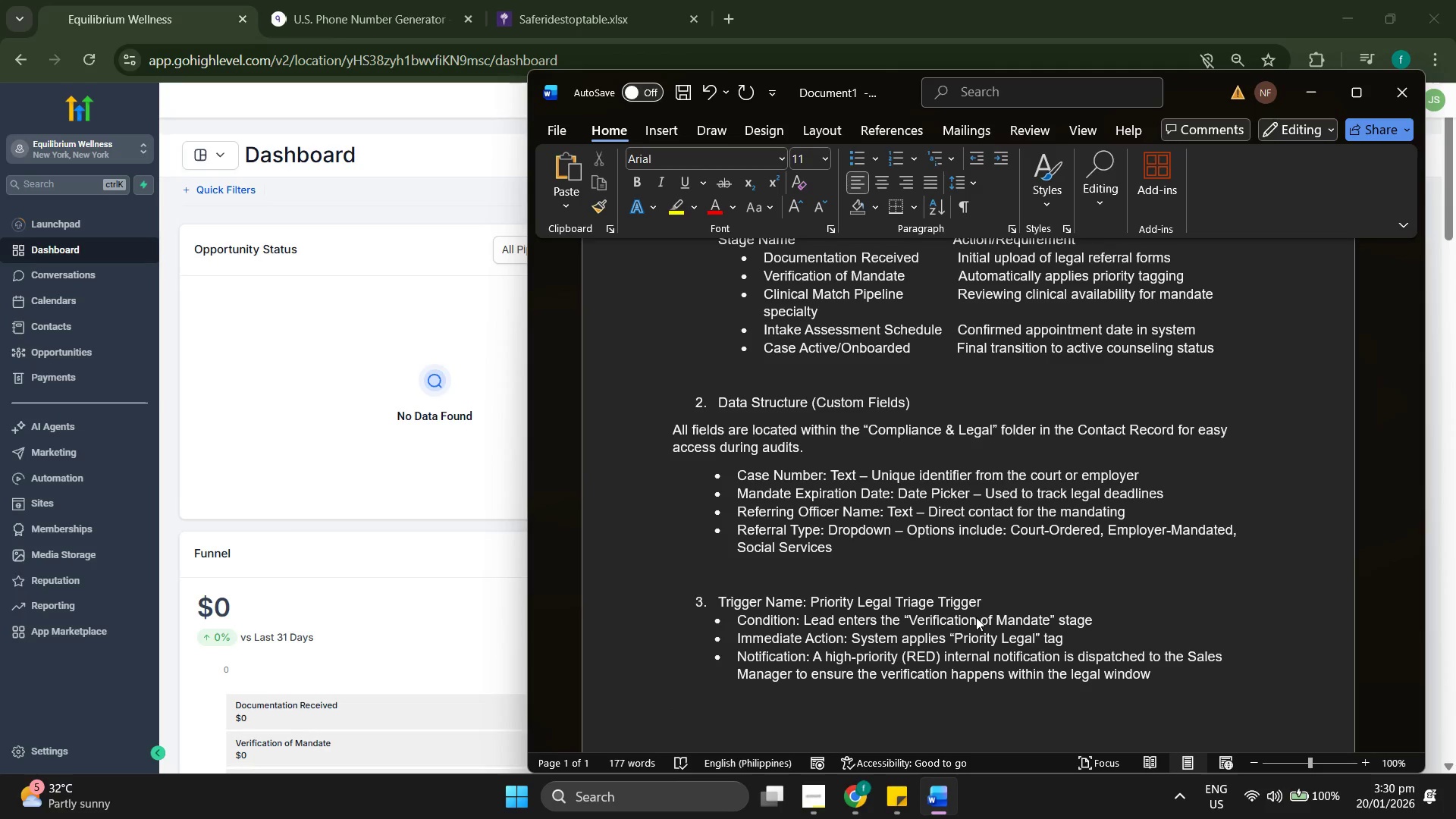 
key(Enter)
 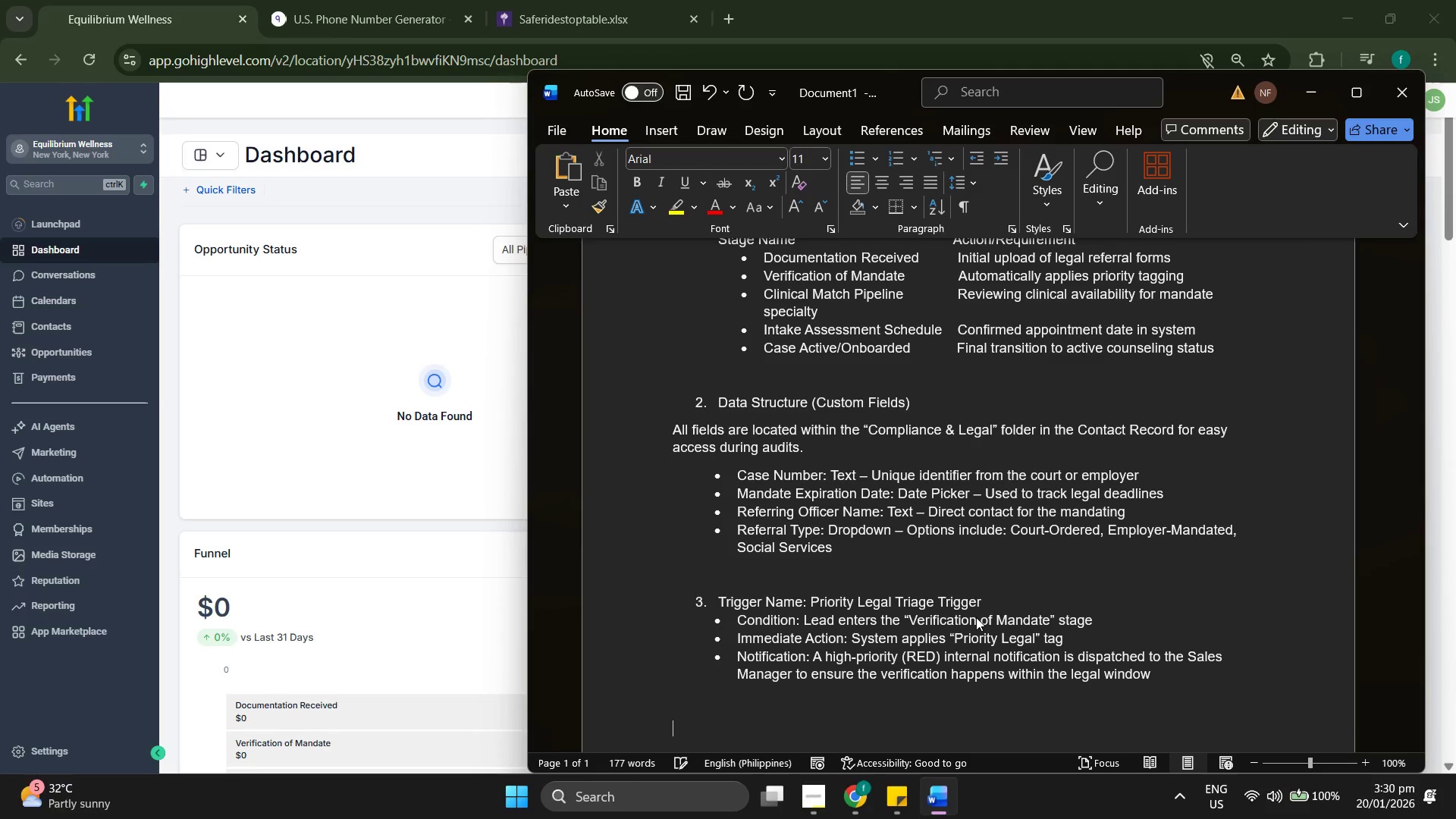 
type(4. Usage Instructions)
 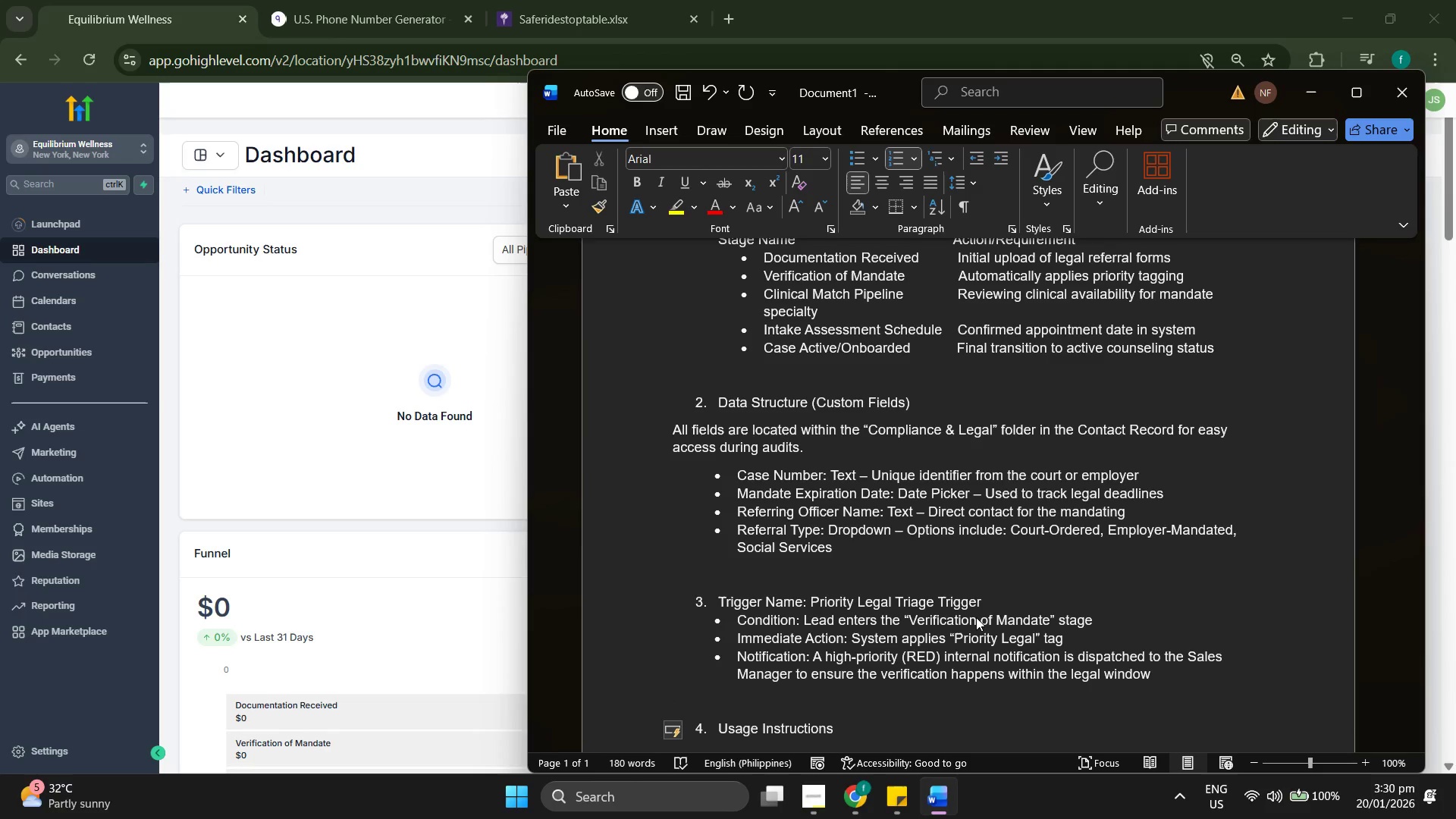 
key(Enter)
 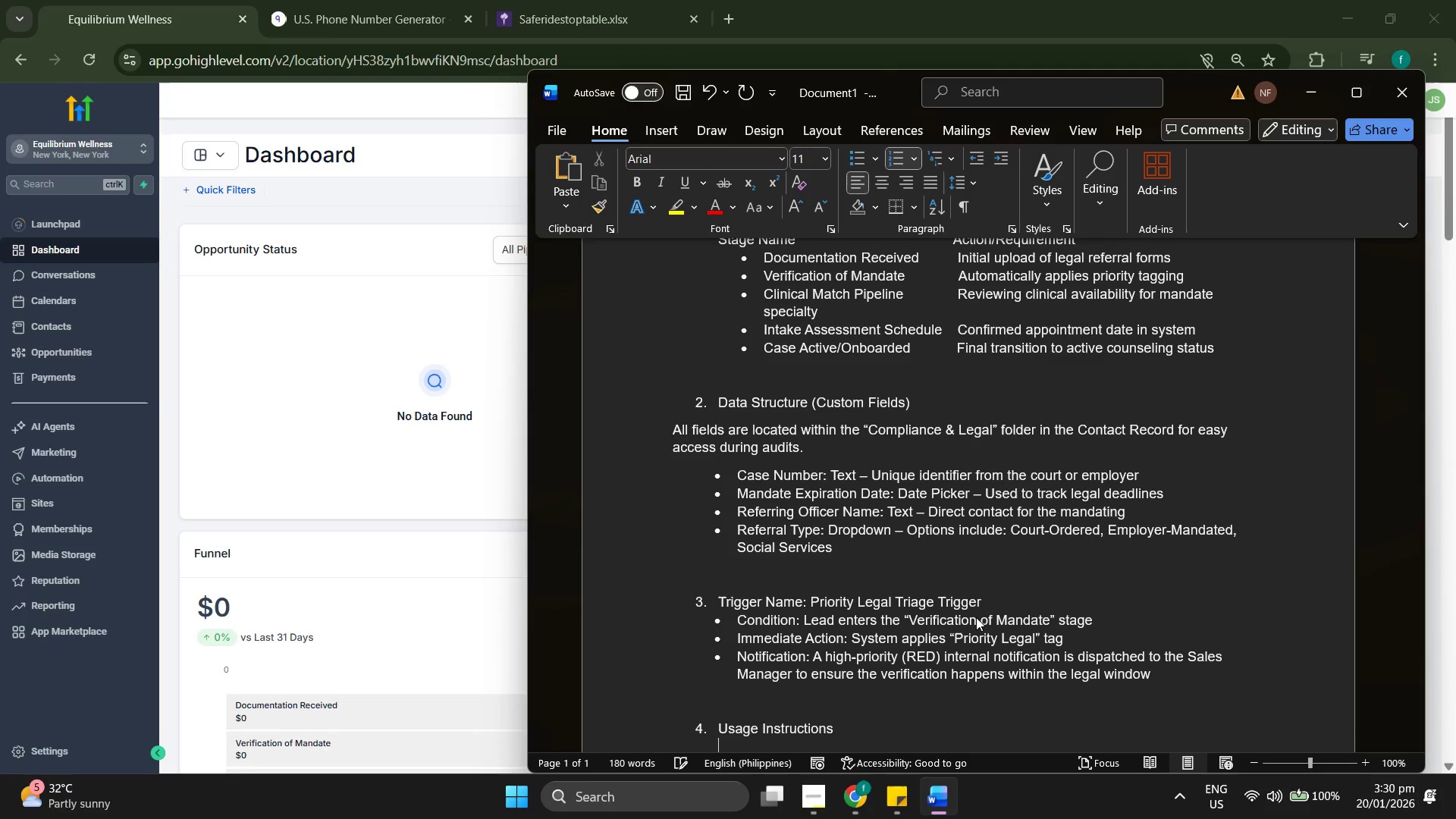 
key(Enter)
 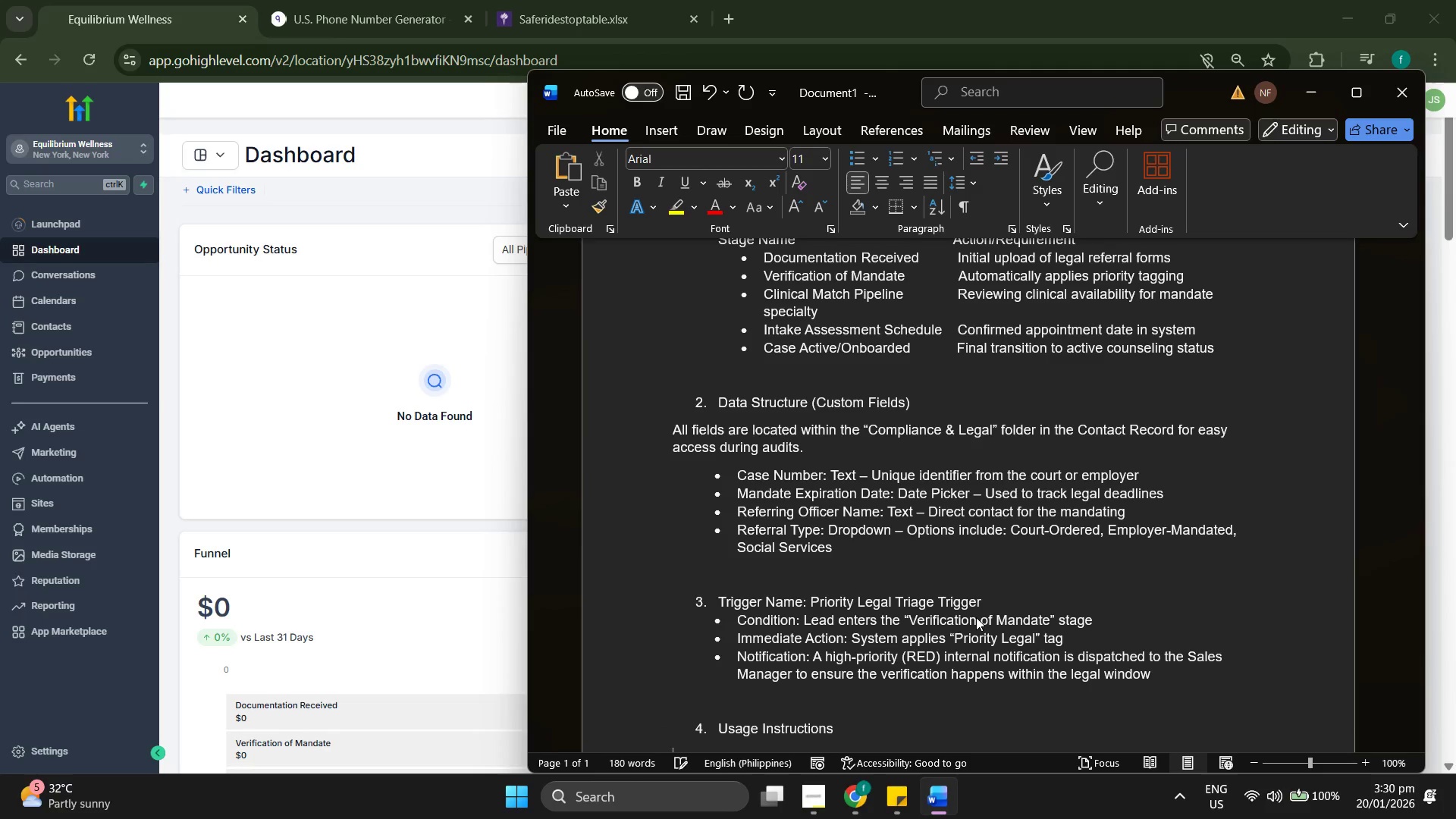 
key(Enter)
 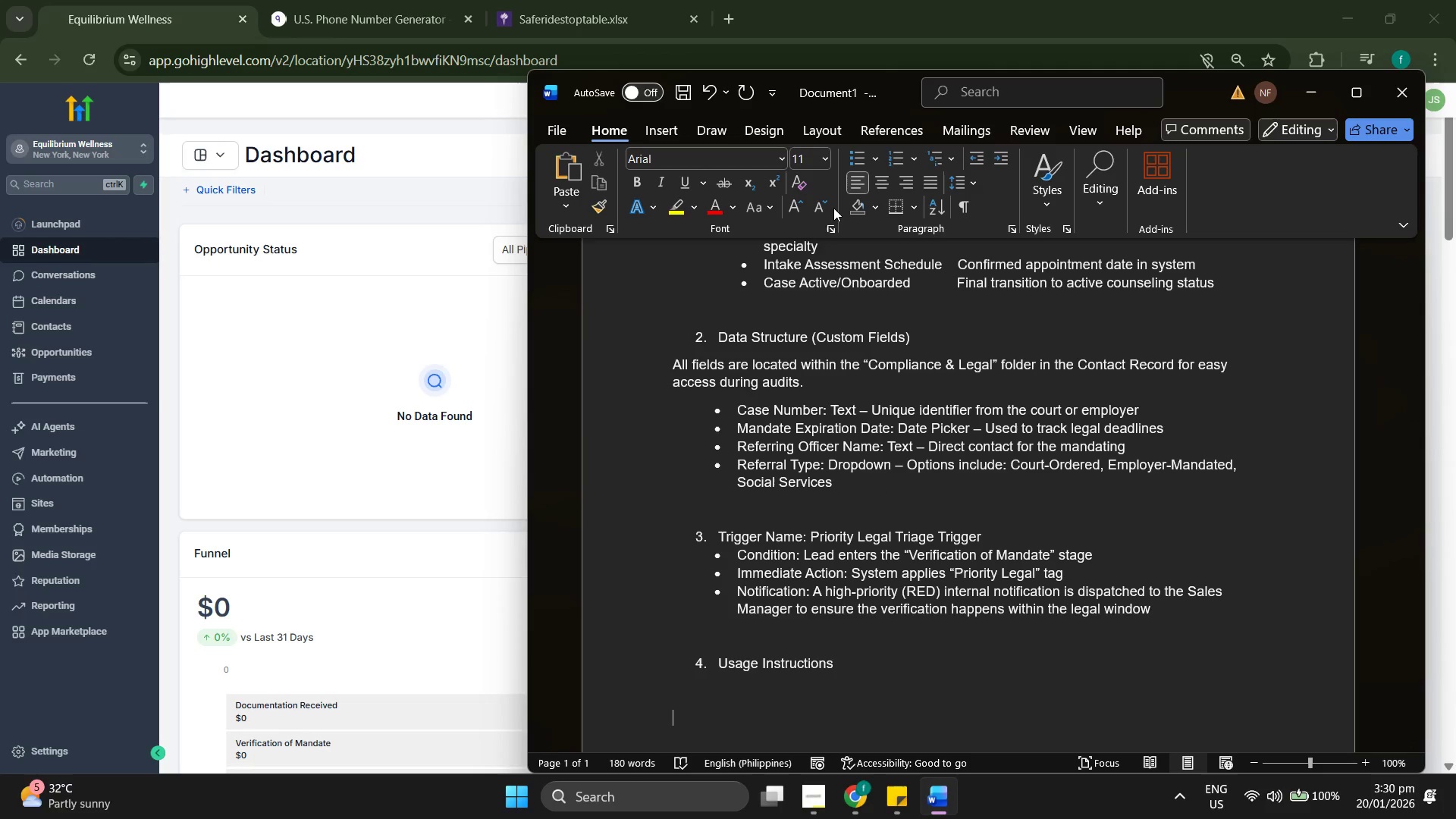 
left_click([851, 157])
 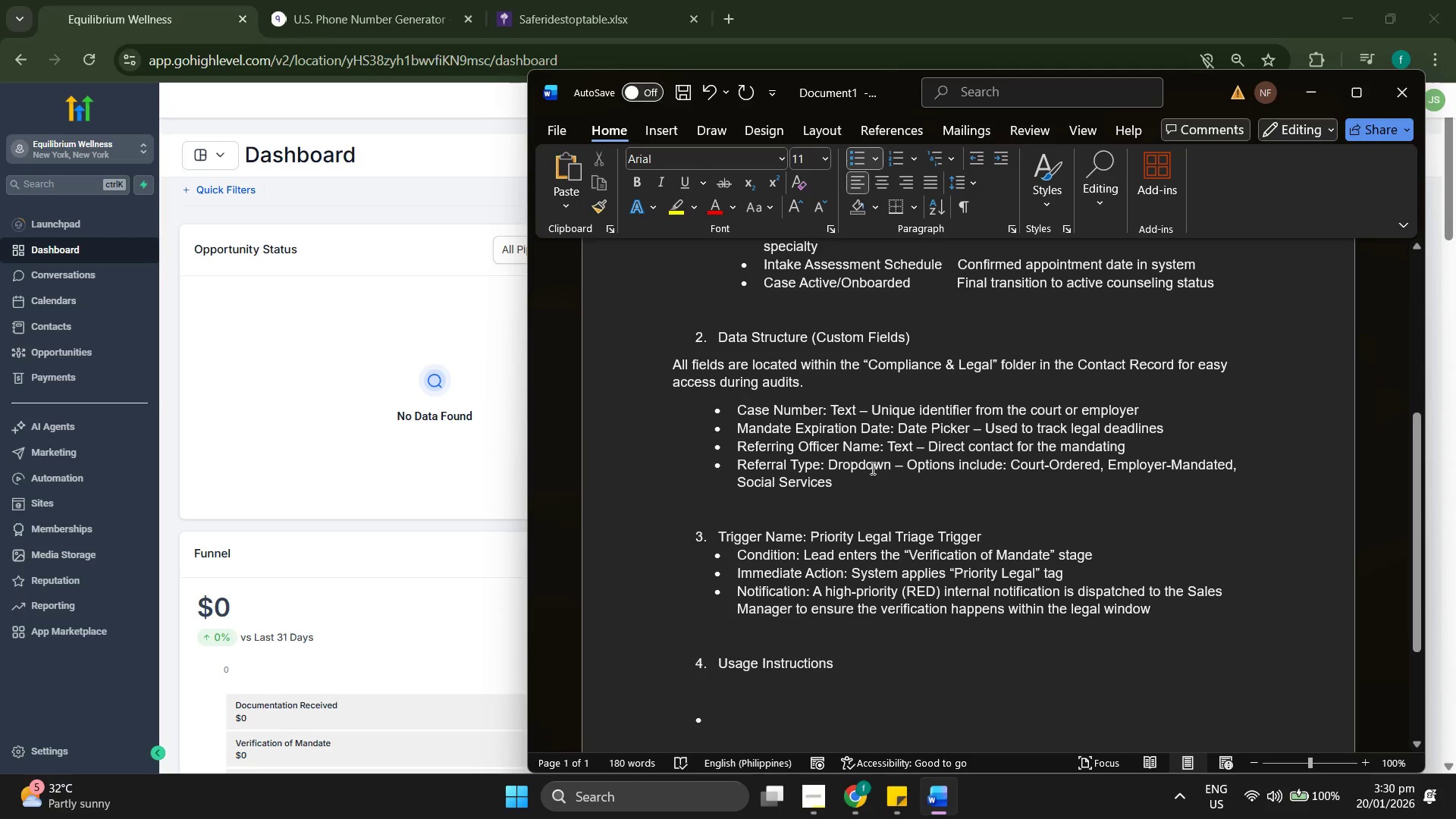 
key(Backspace)
 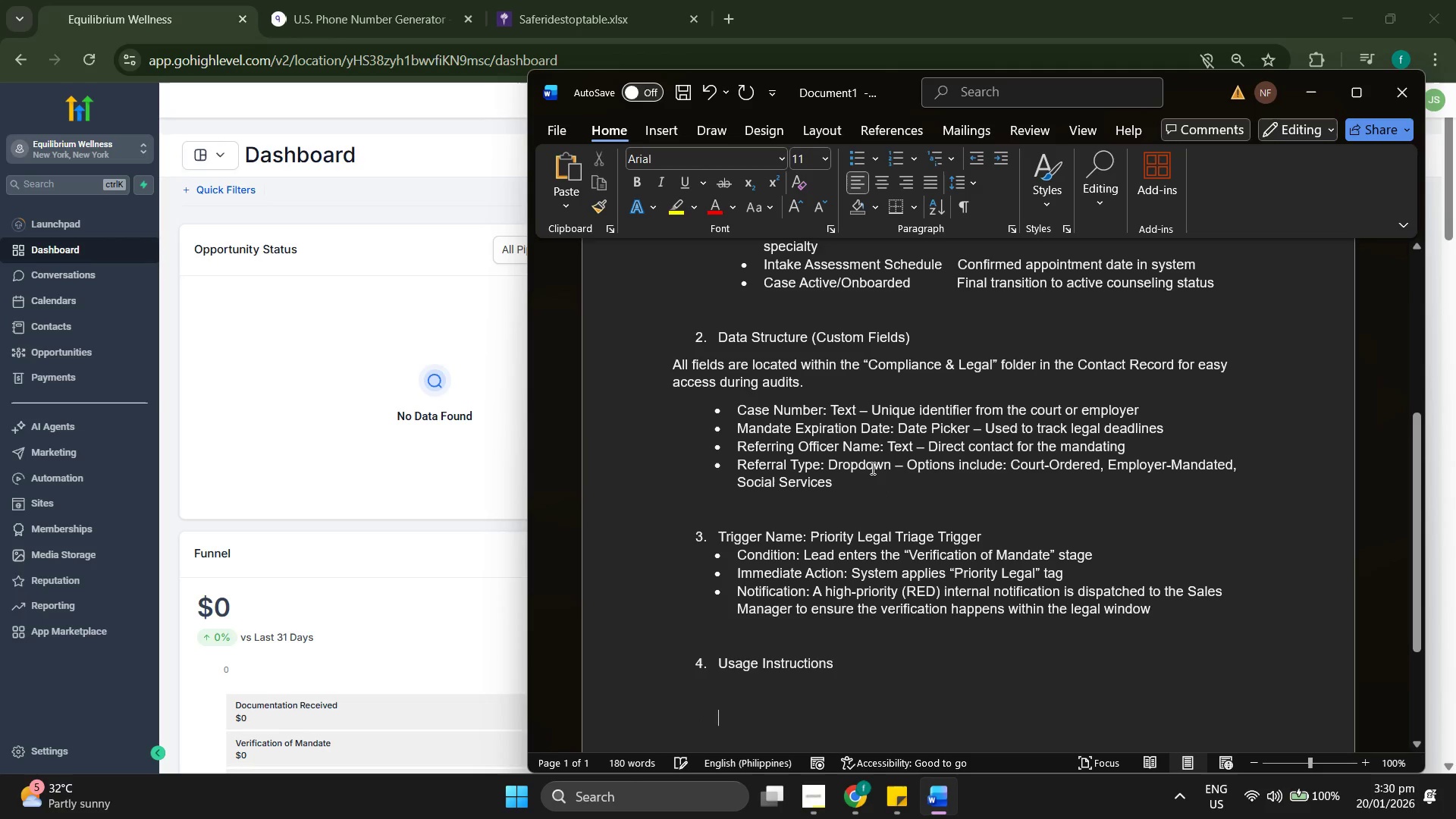 
key(Backspace)
 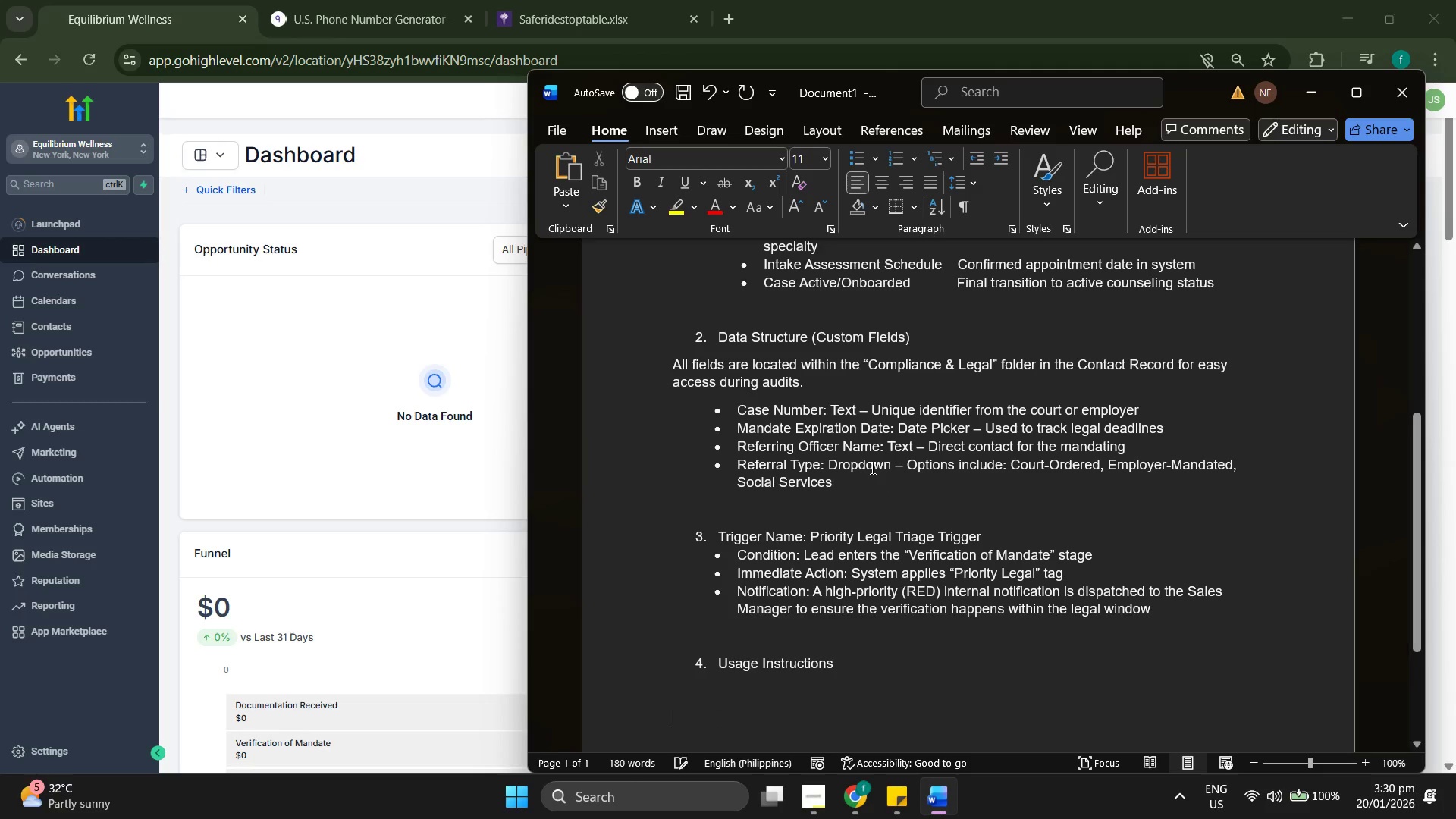 
key(Backspace)
 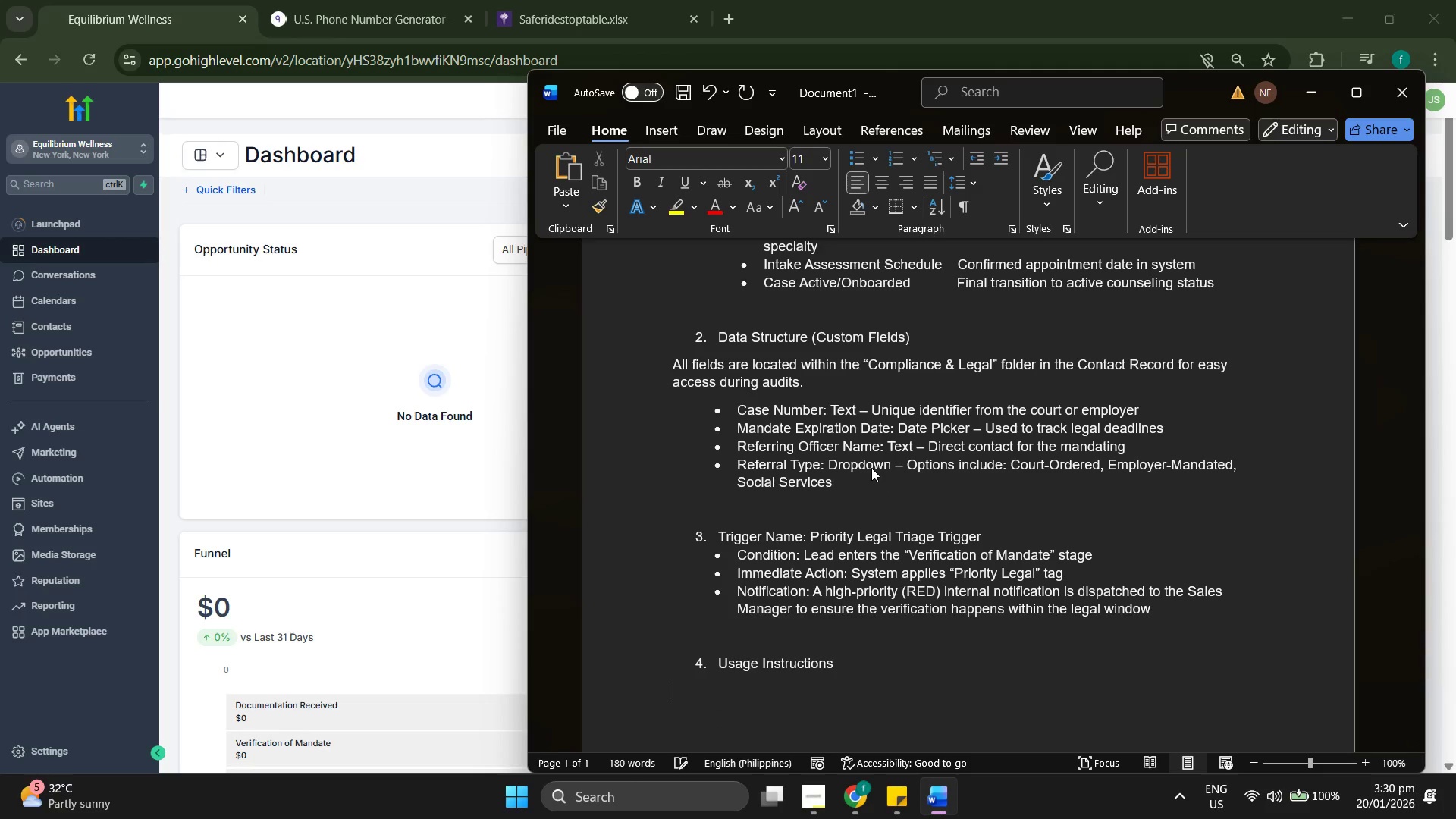 
key(Space)
 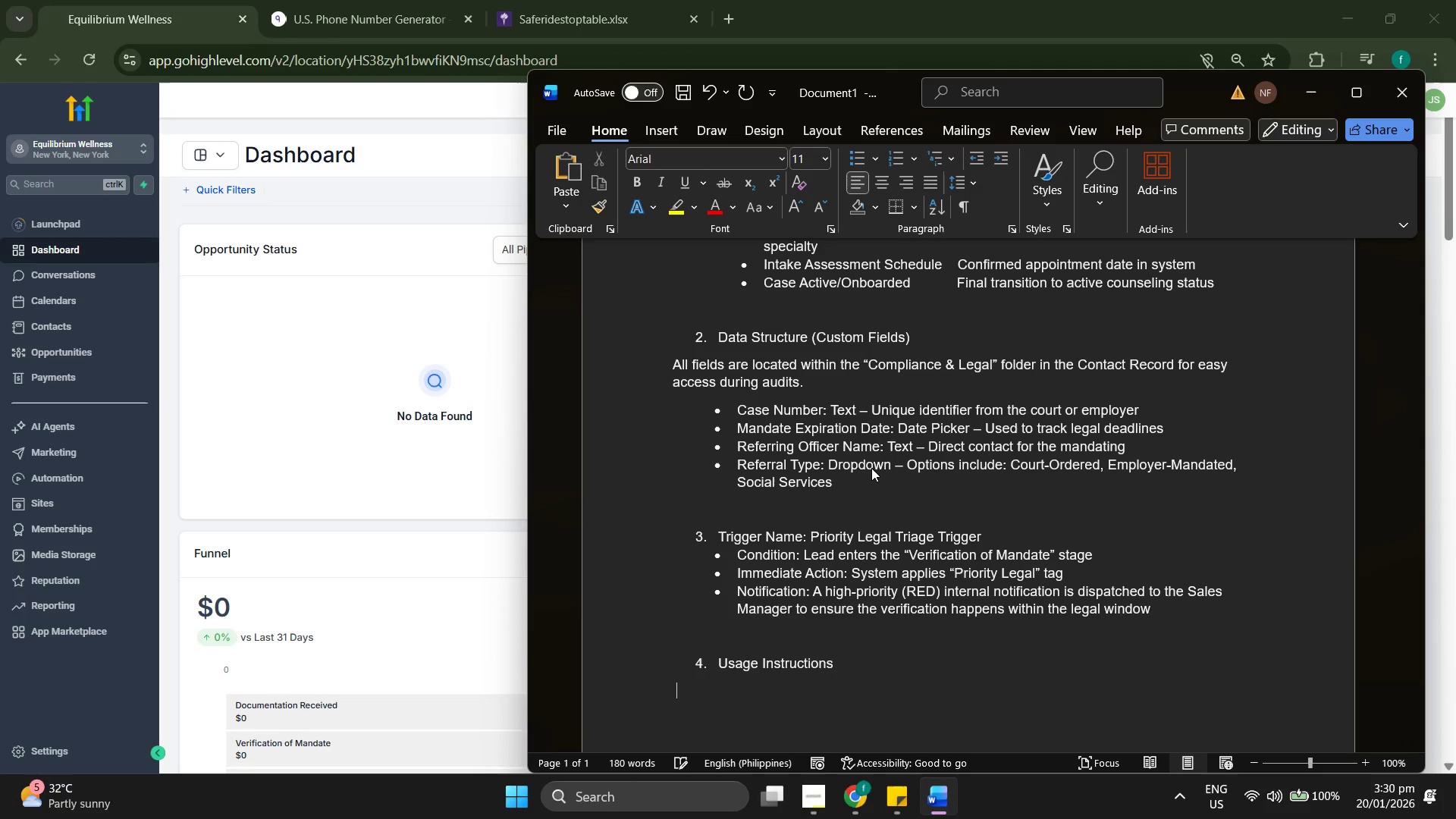 
key(Space)
 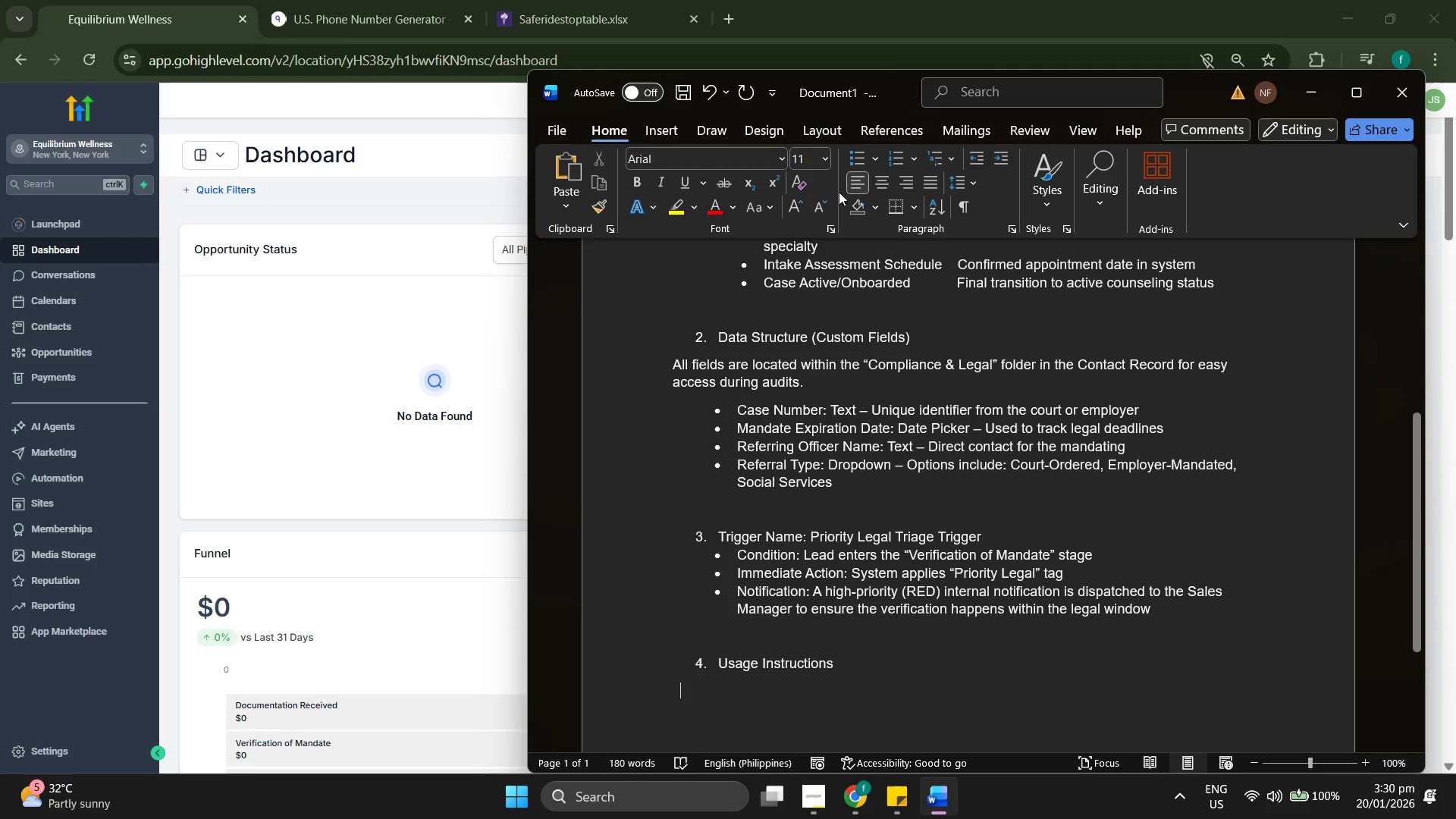 
left_click([856, 163])
 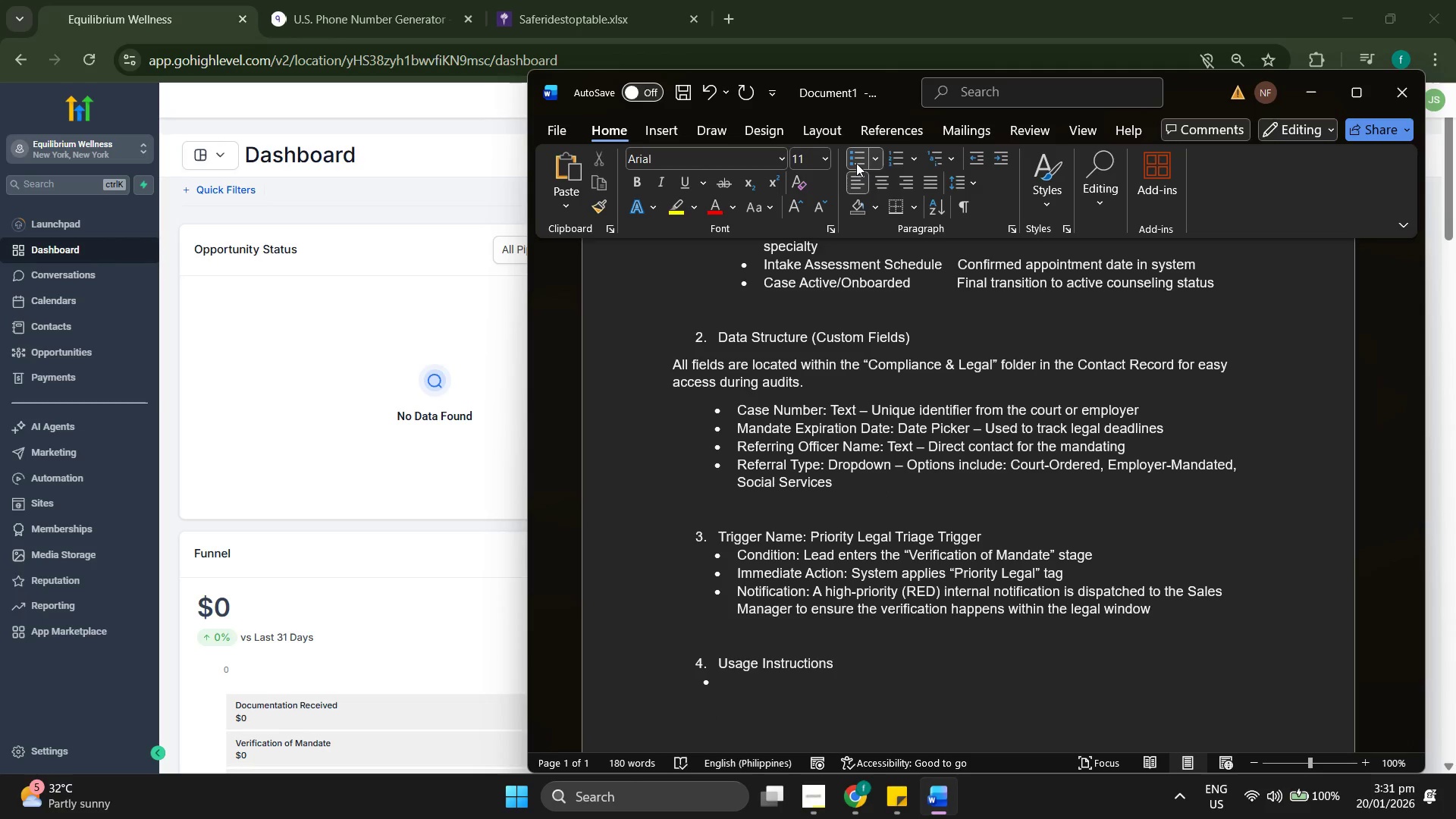 
key(Backspace)
 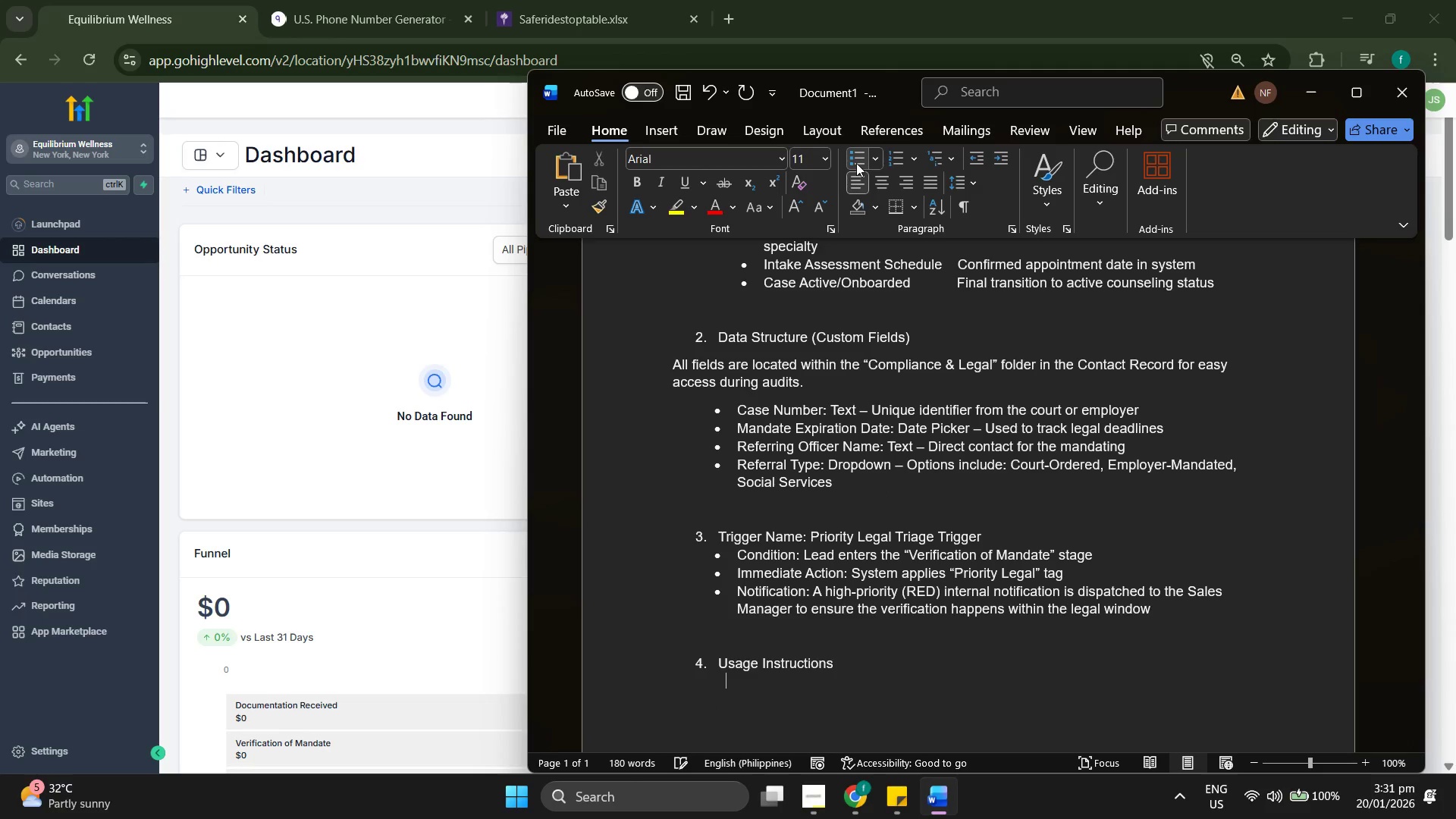 
key(Space)
 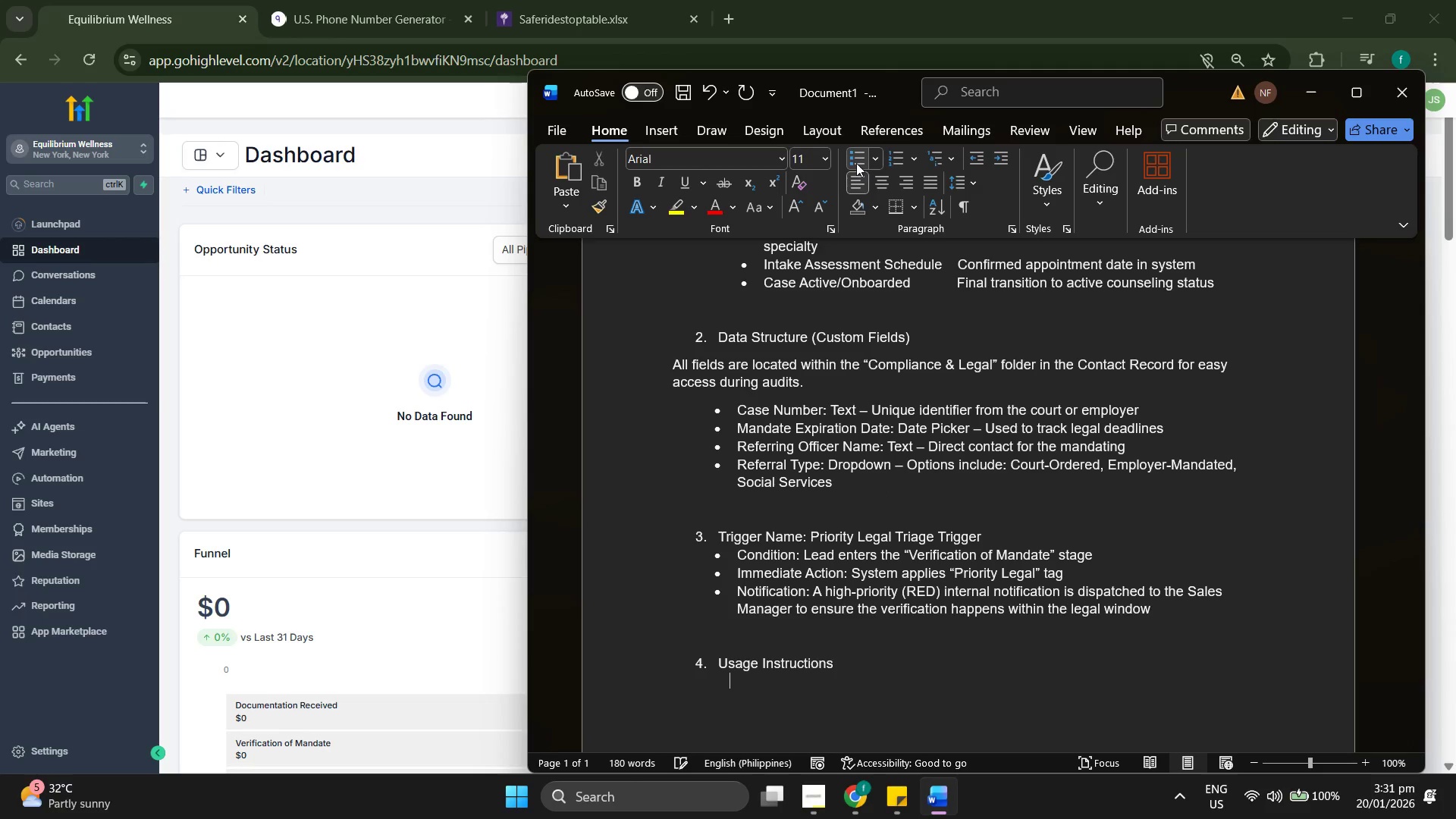 
key(Backspace)
 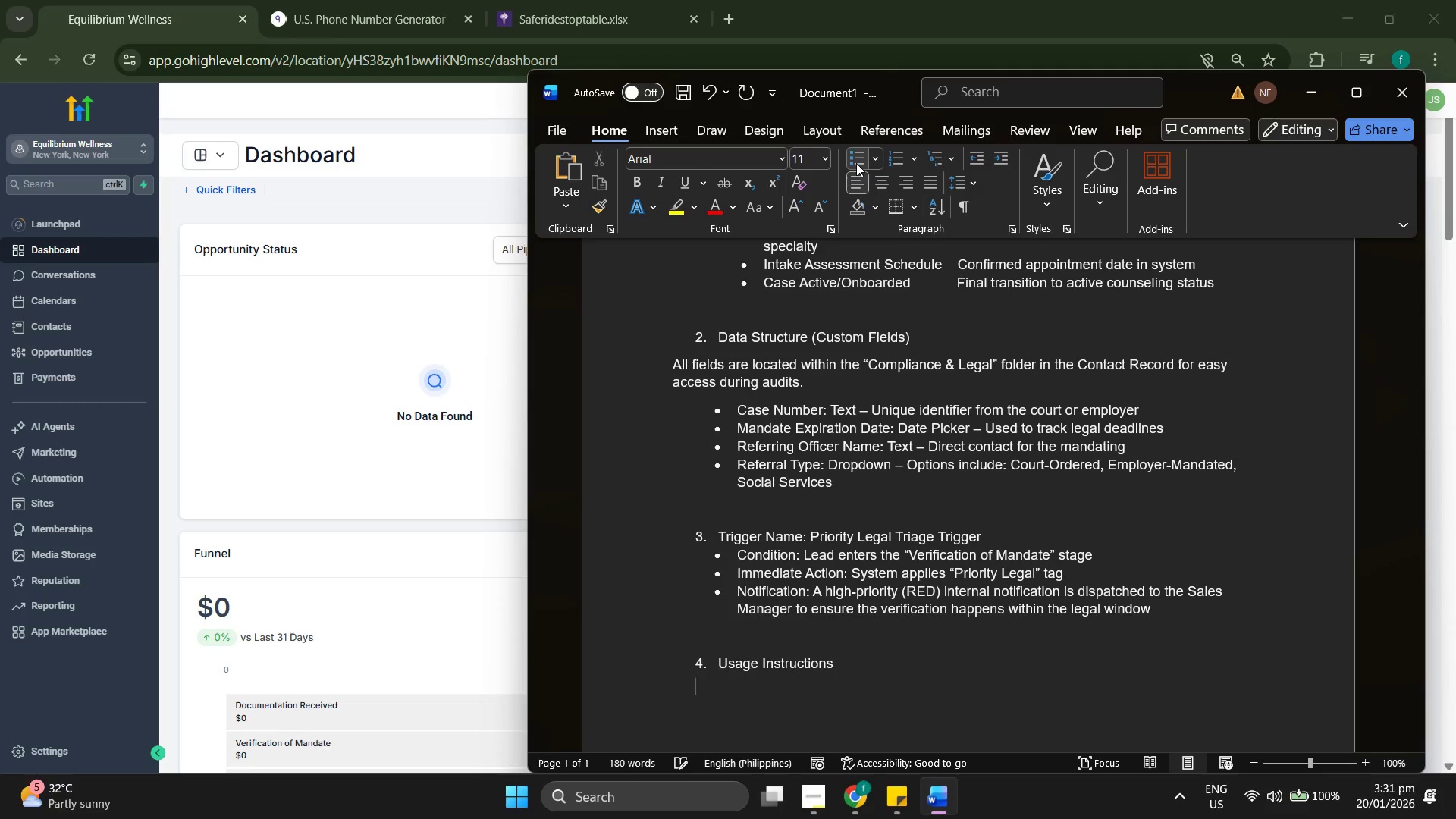 
key(Backspace)
 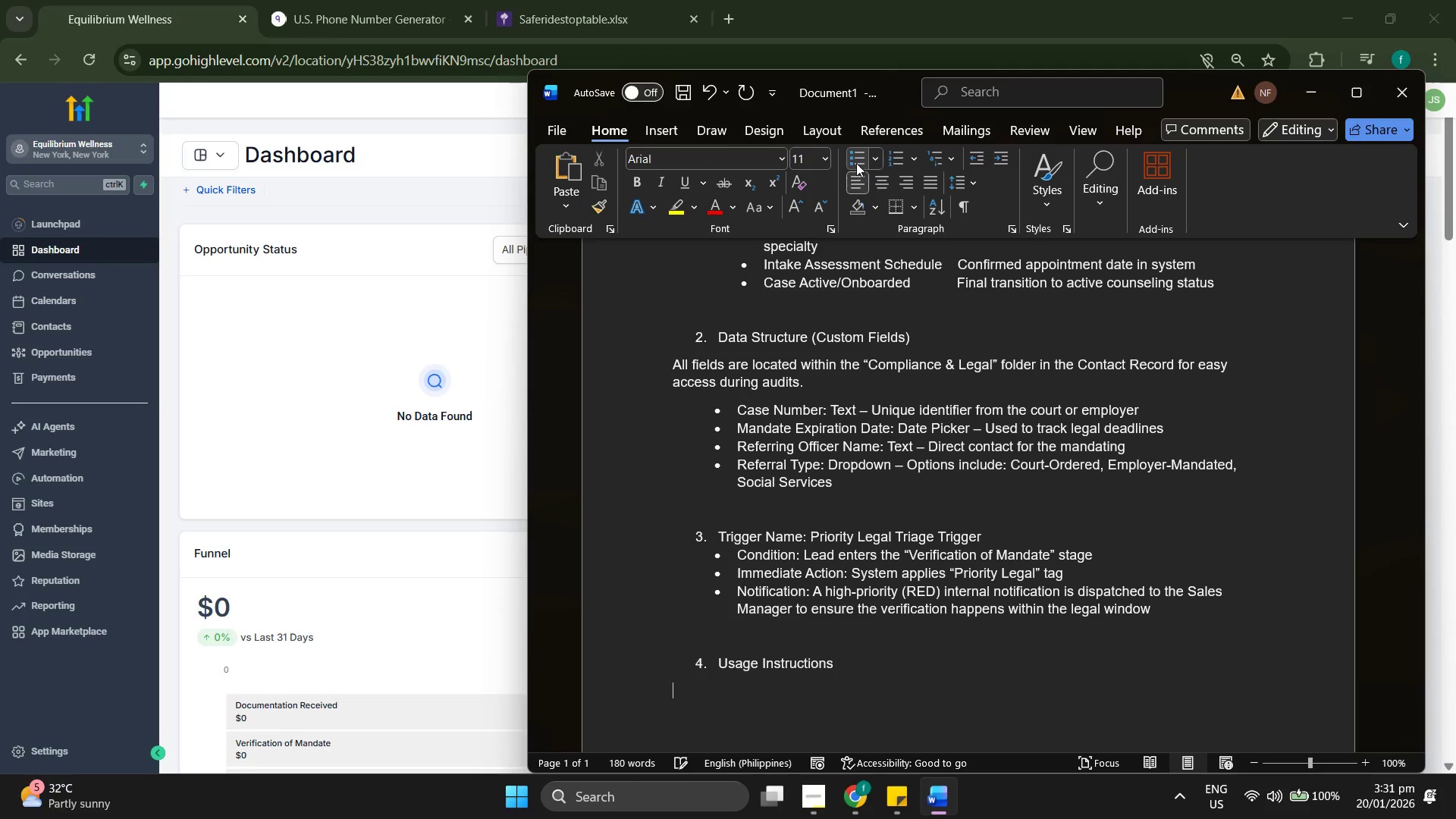 
key(Backspace)
 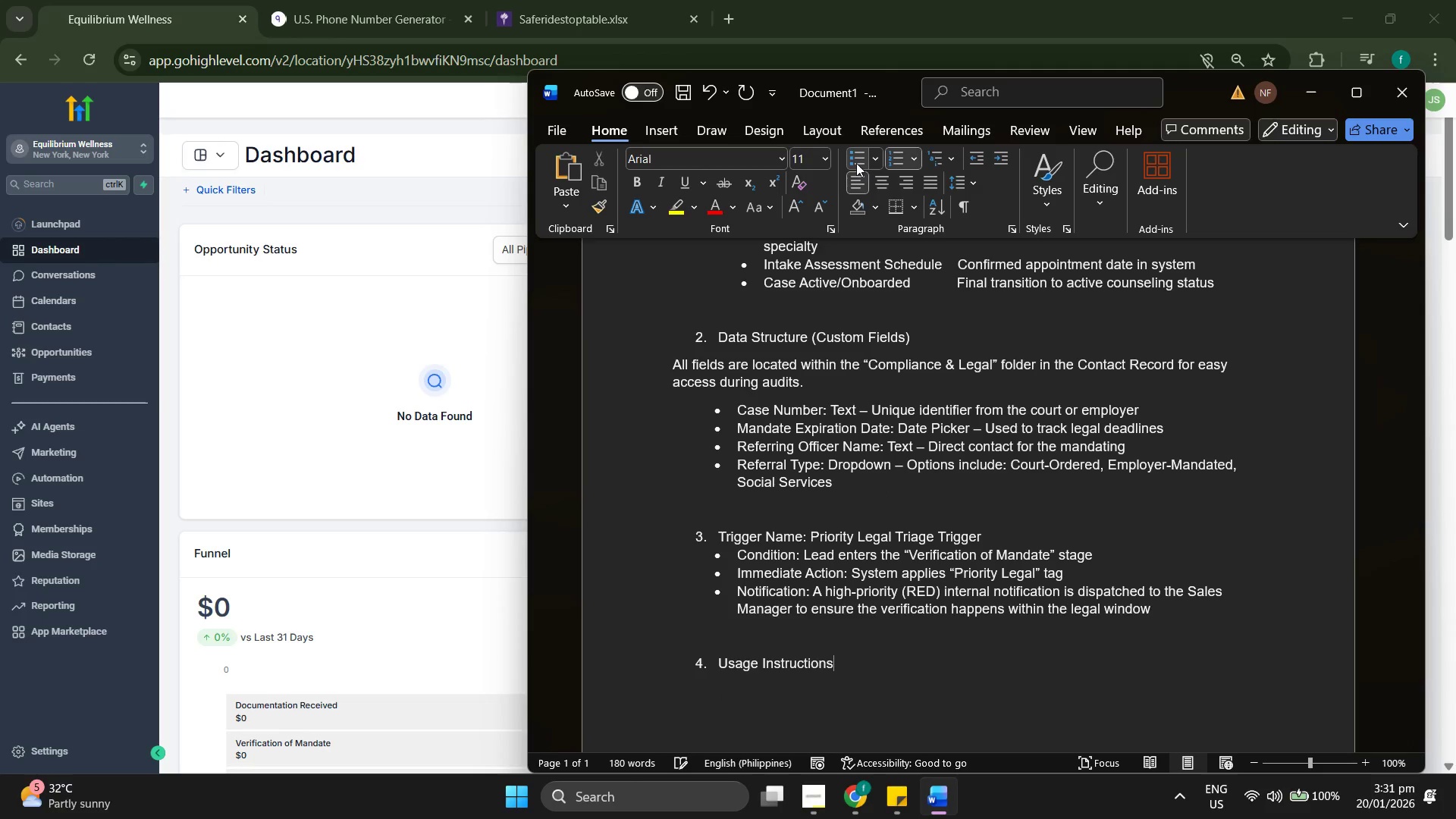 
key(Enter)
 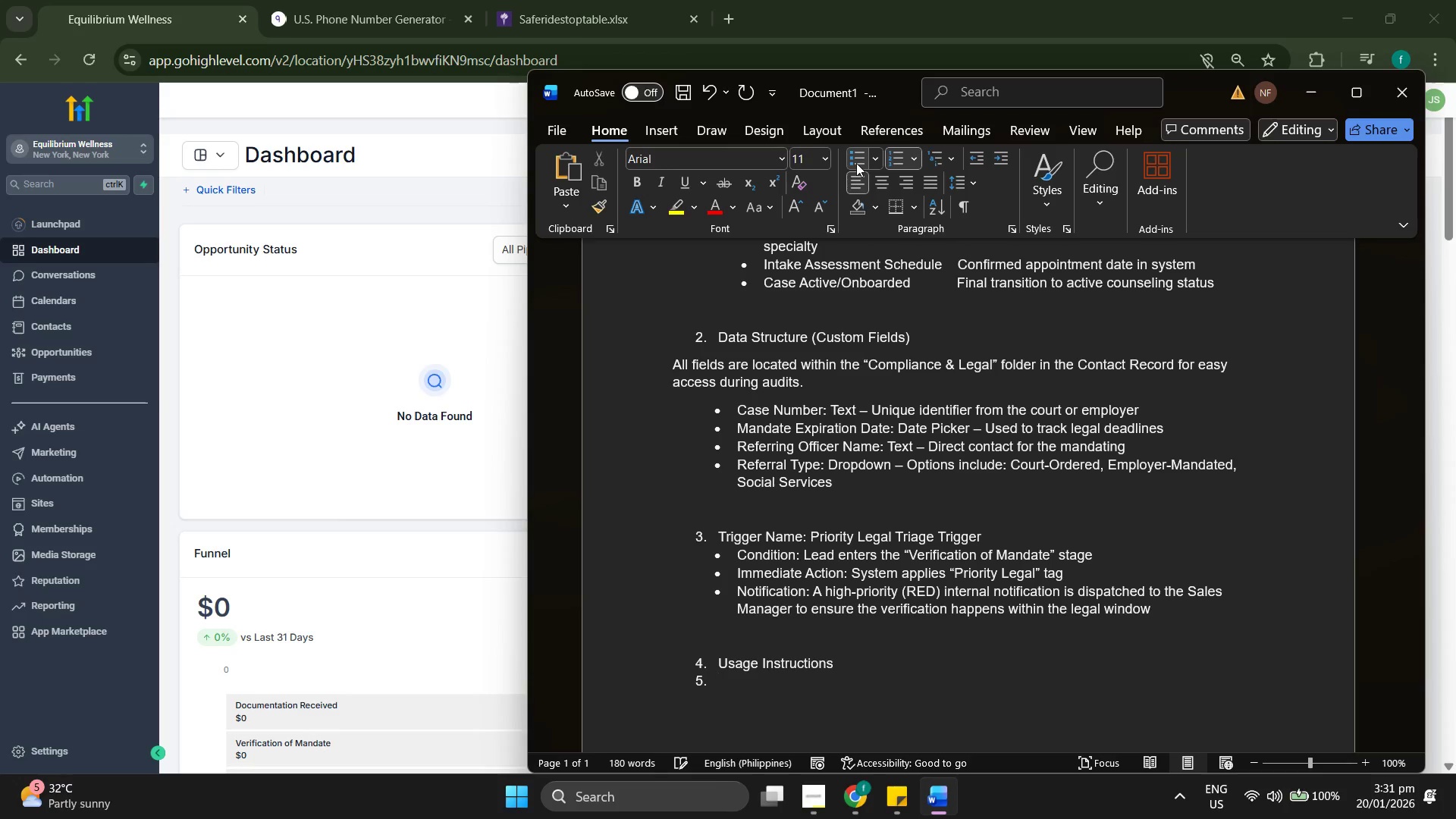 
key(Enter)
 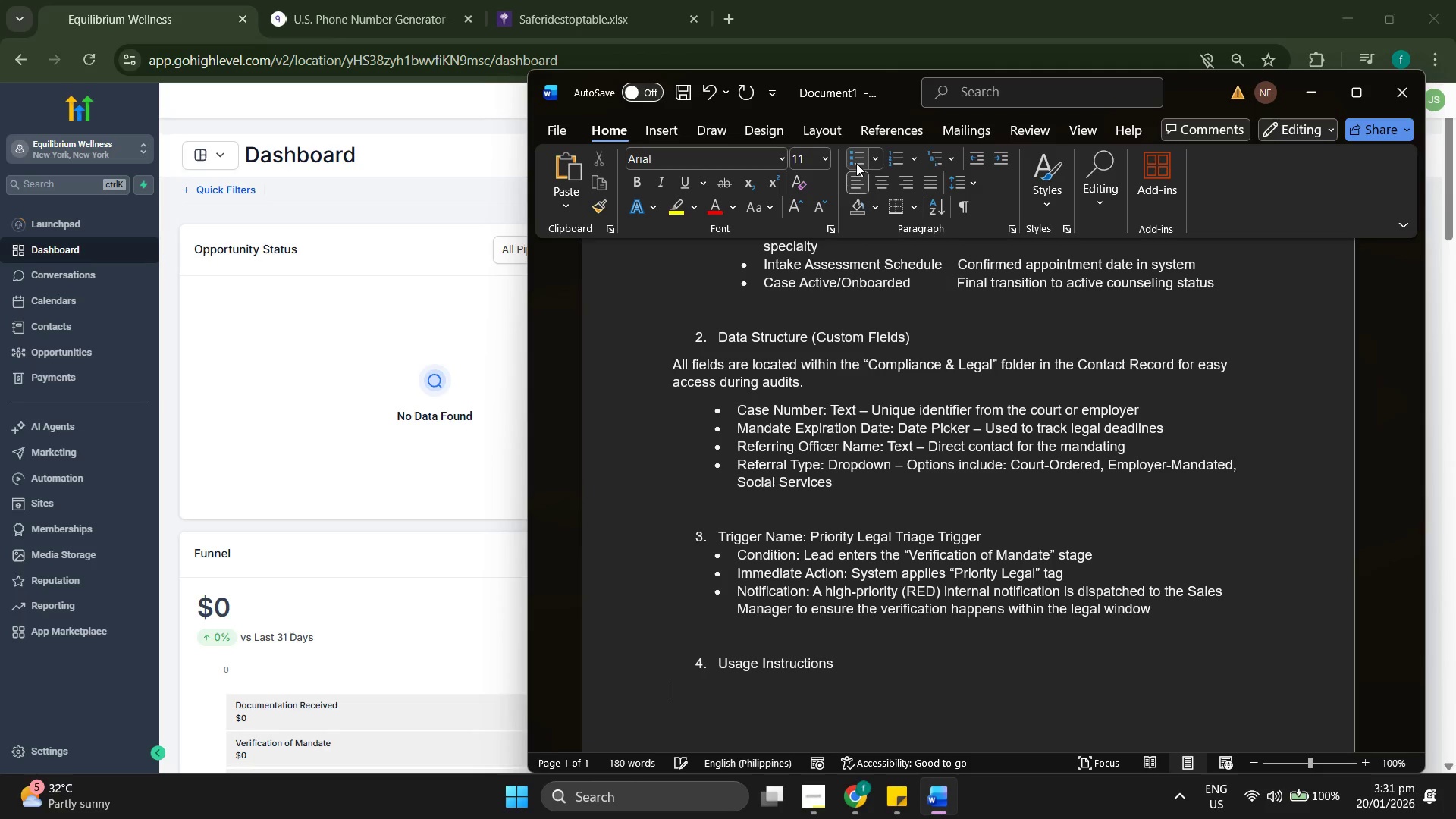 
key(Space)
 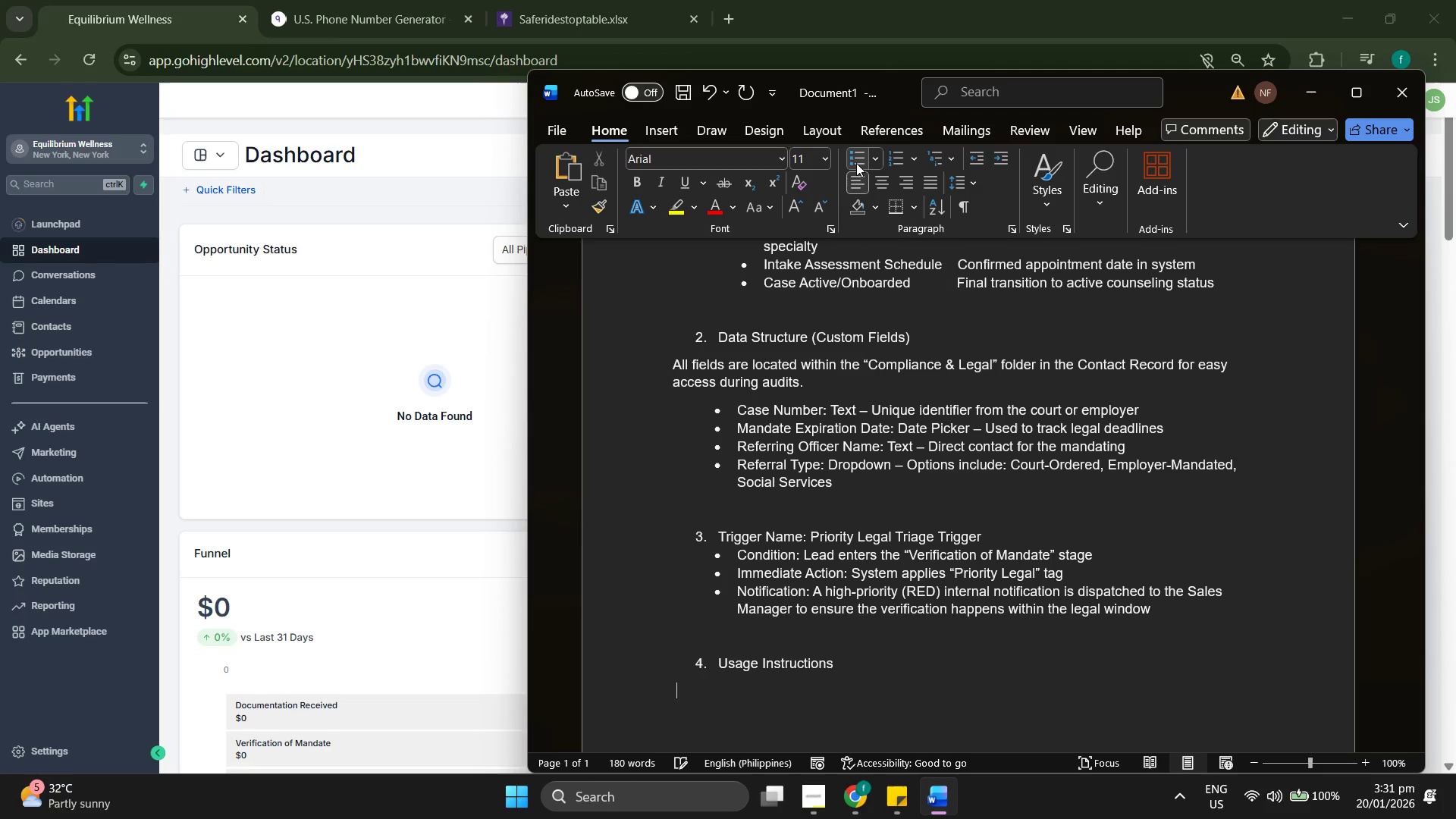 
key(Space)
 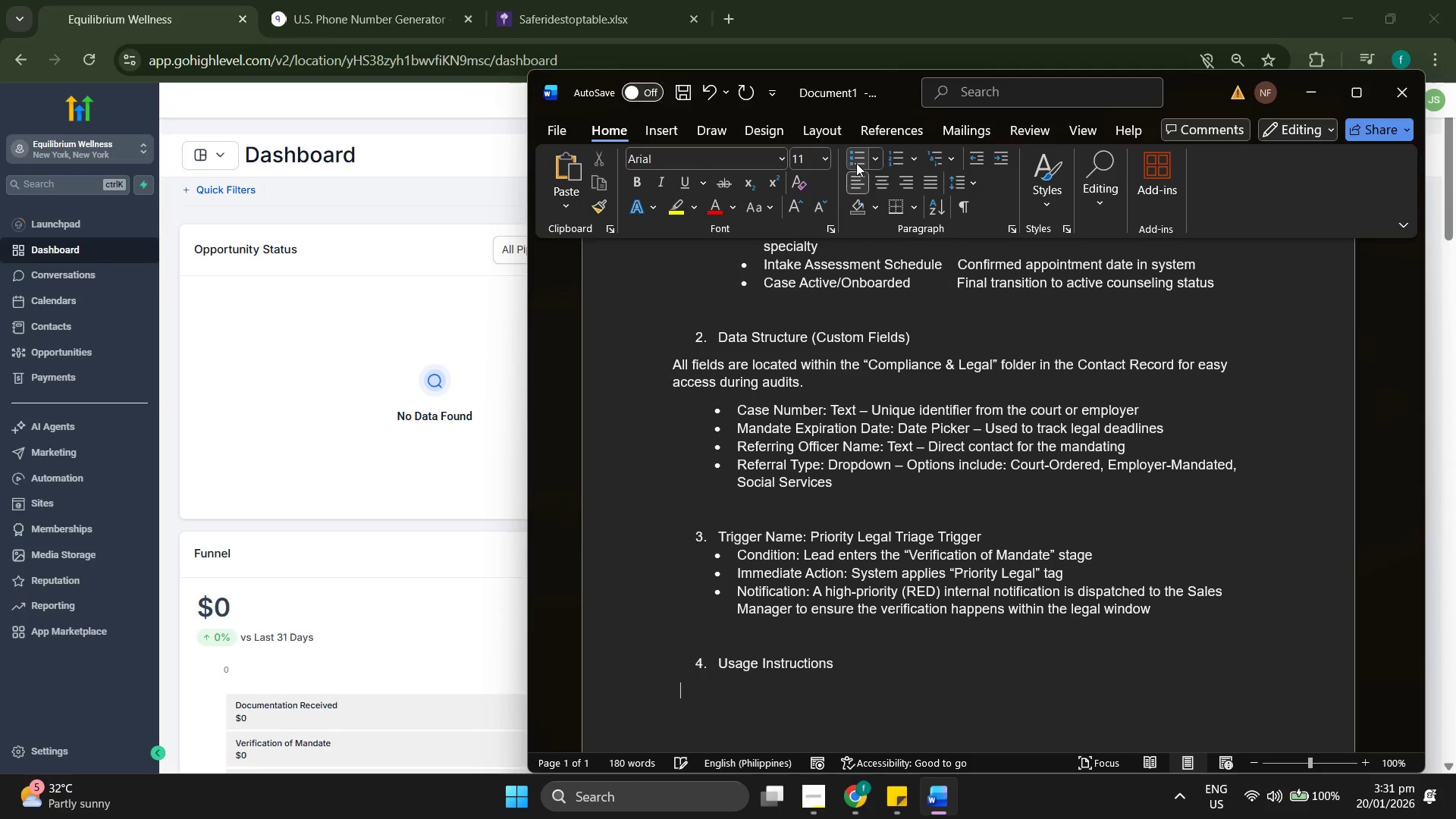 
key(Space)
 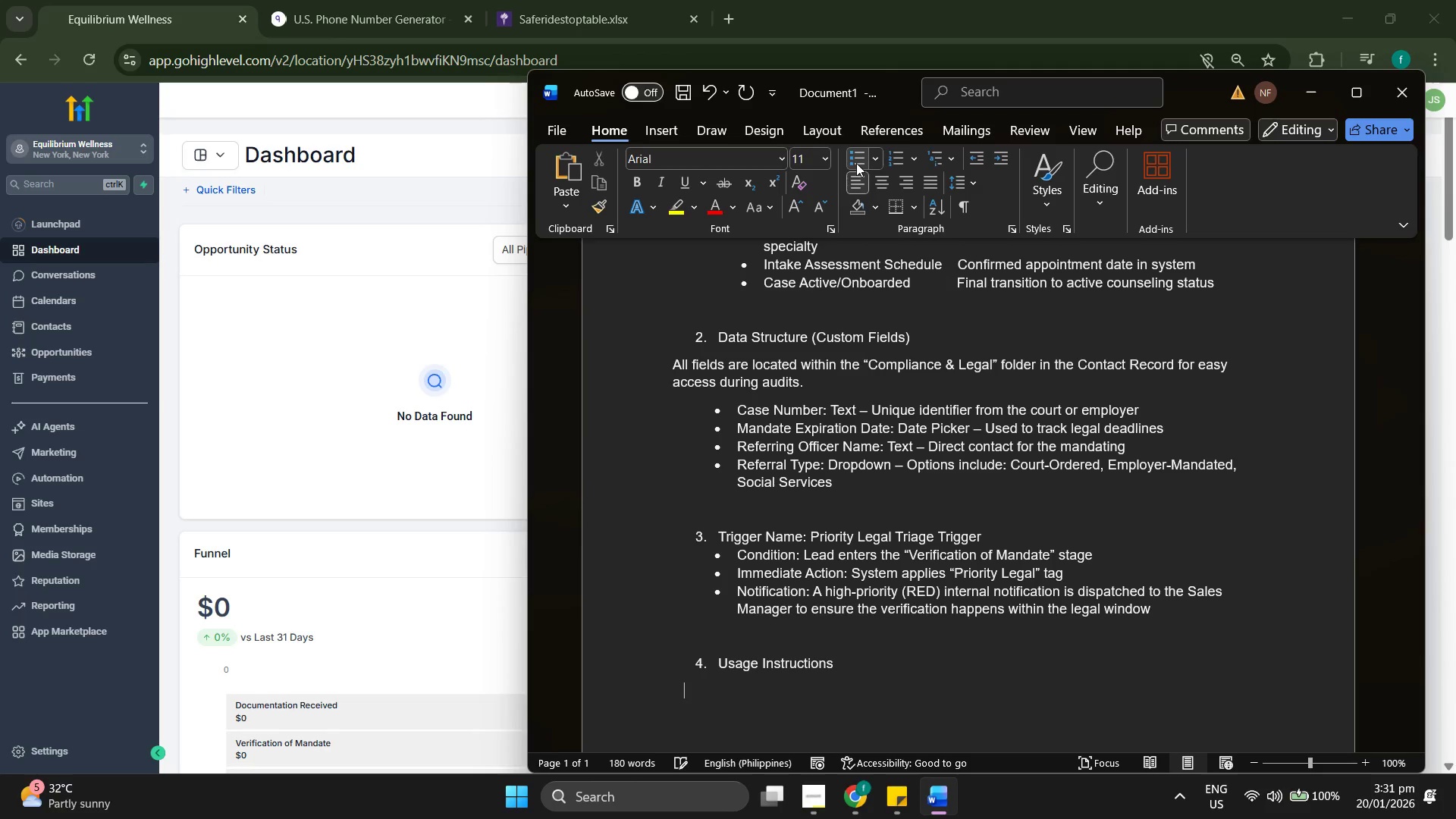 
key(Space)
 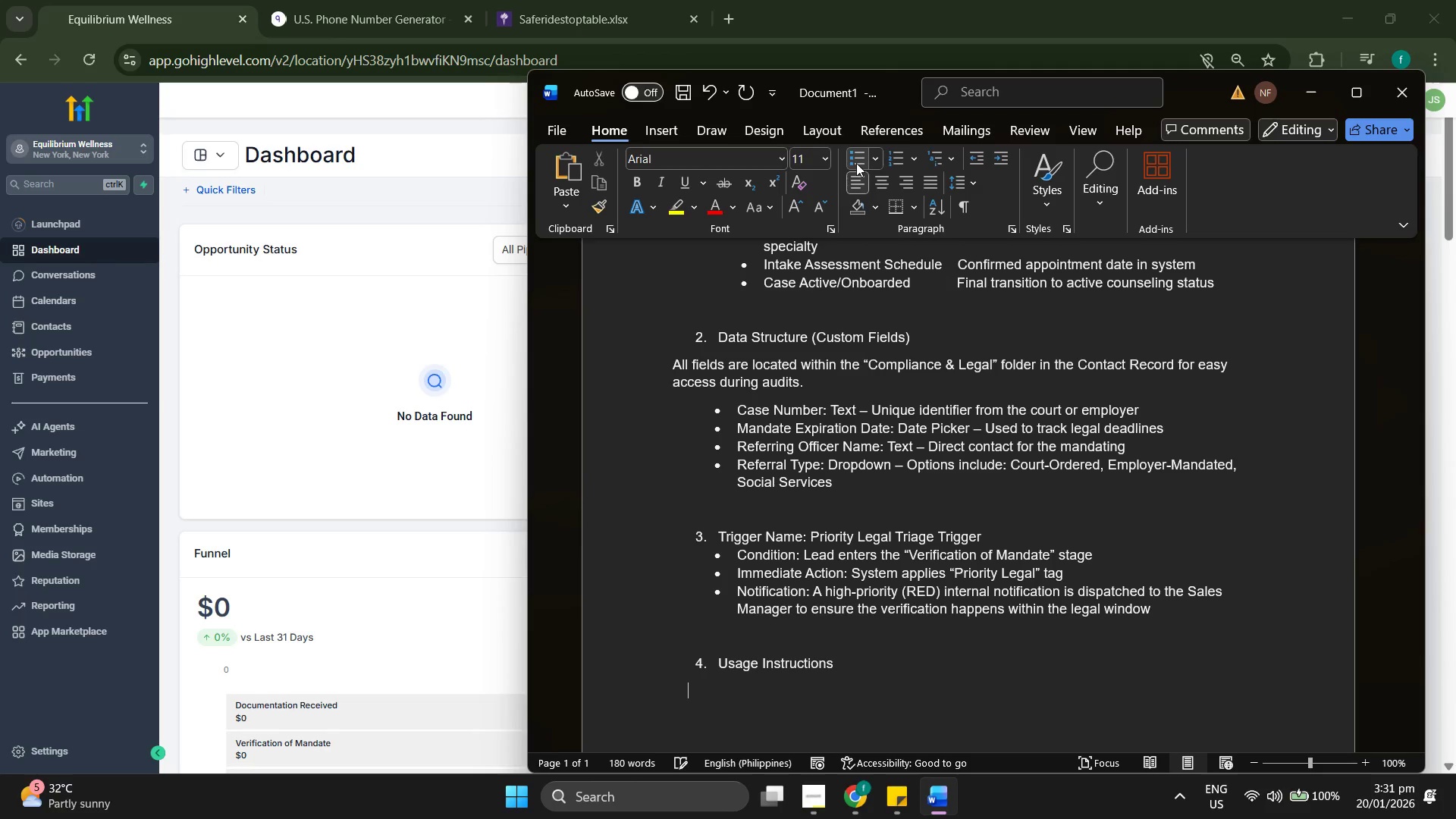 
key(Space)
 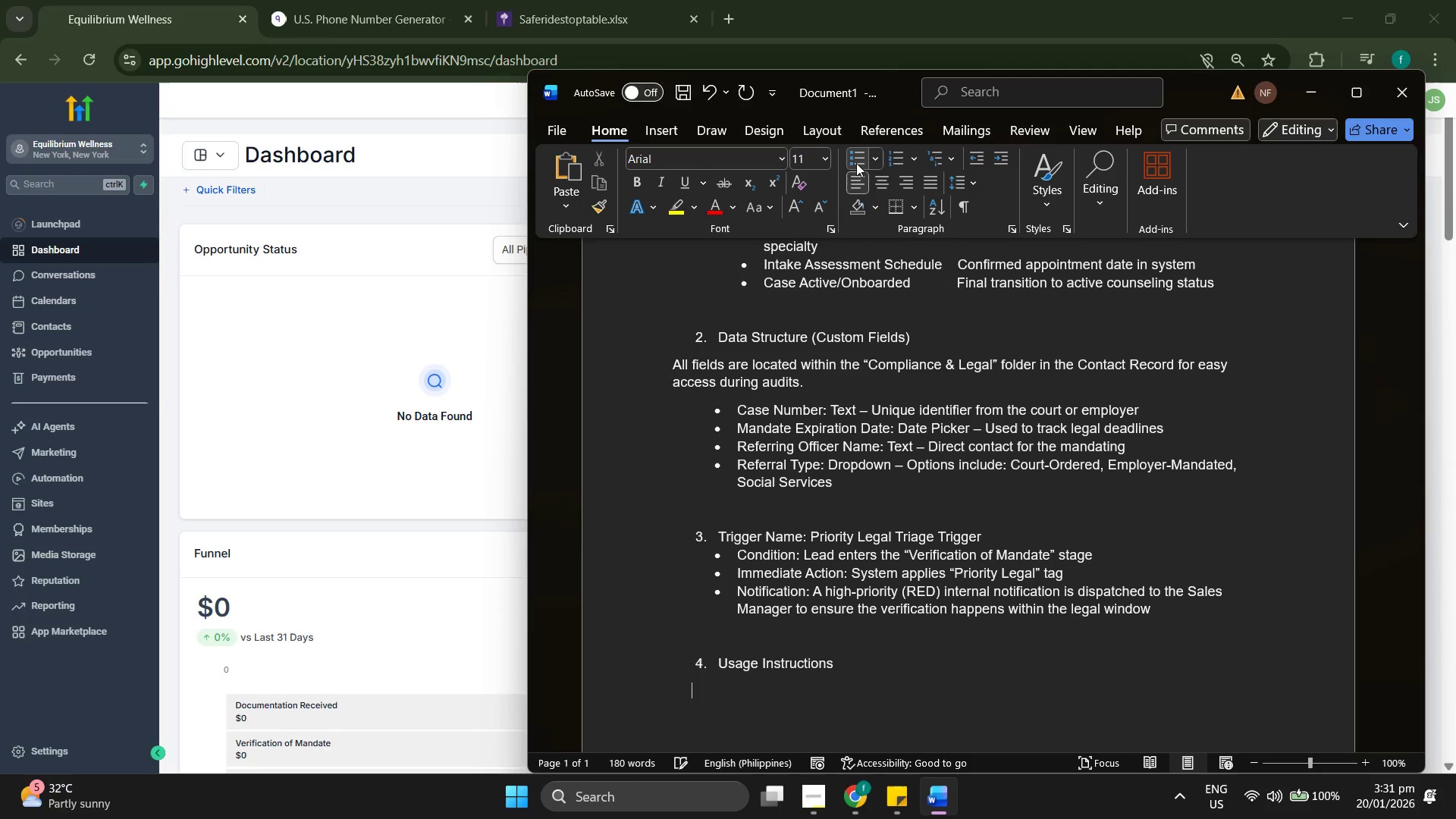 
key(Space)
 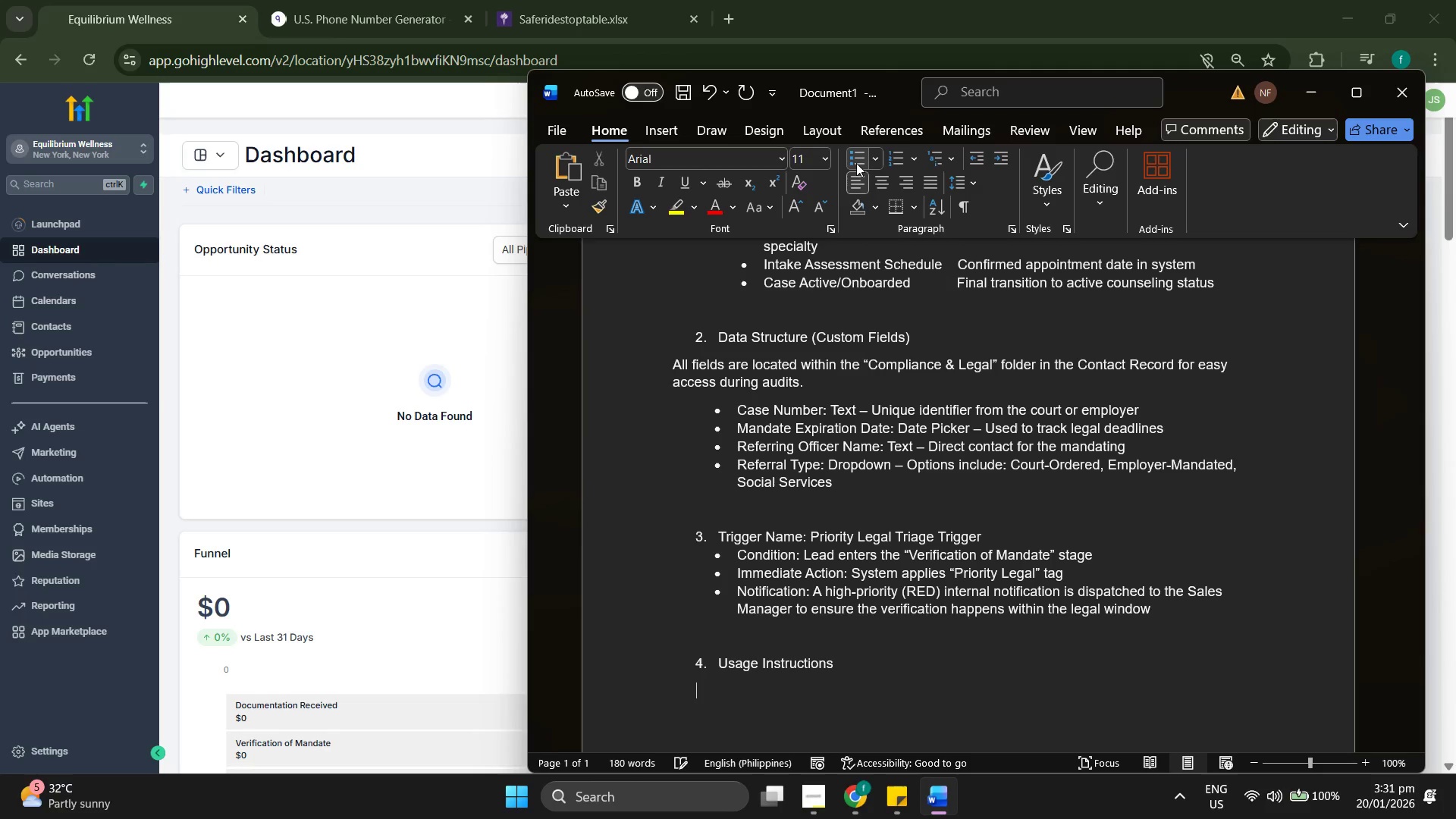 
key(Space)
 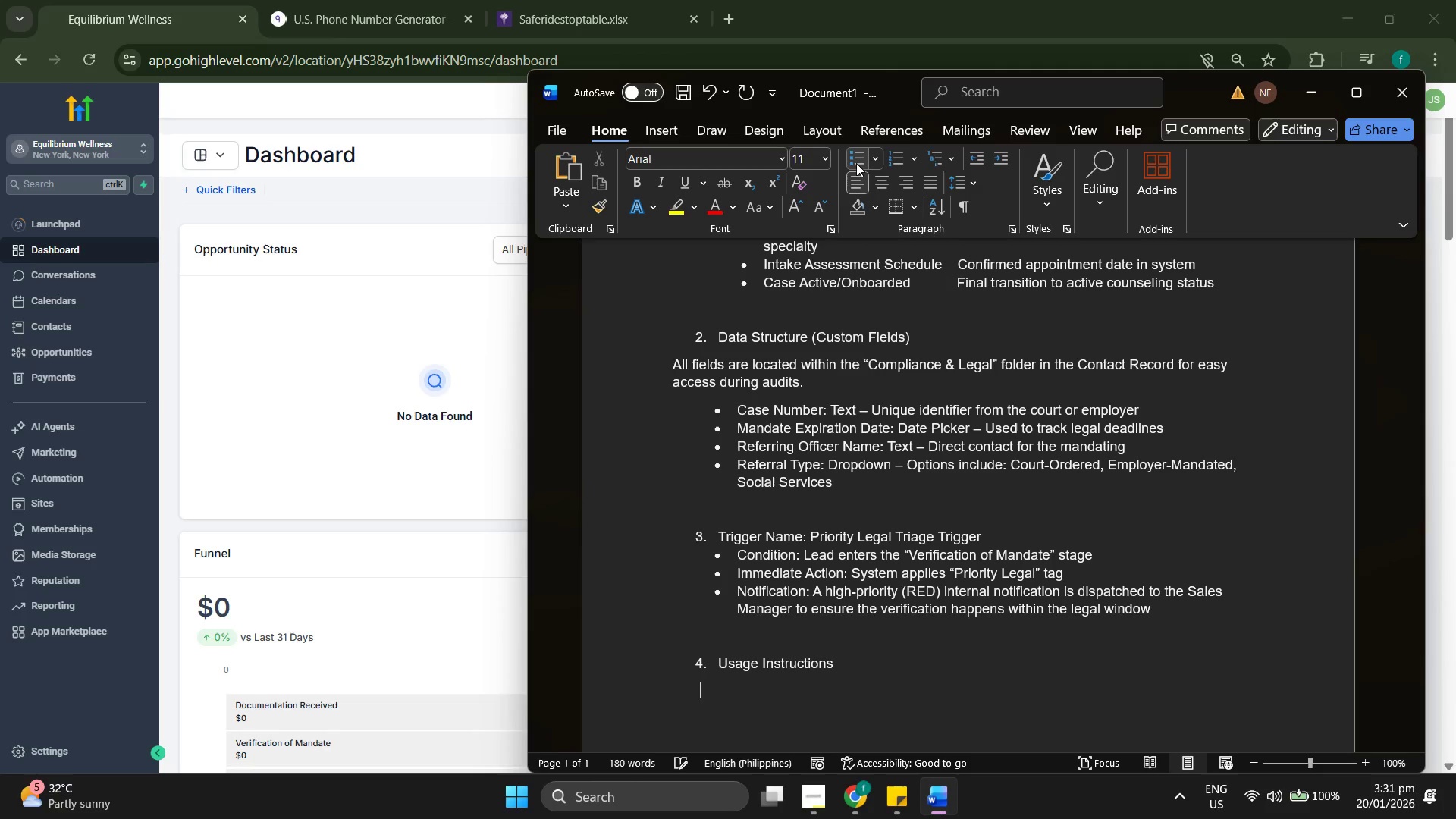 
key(Space)
 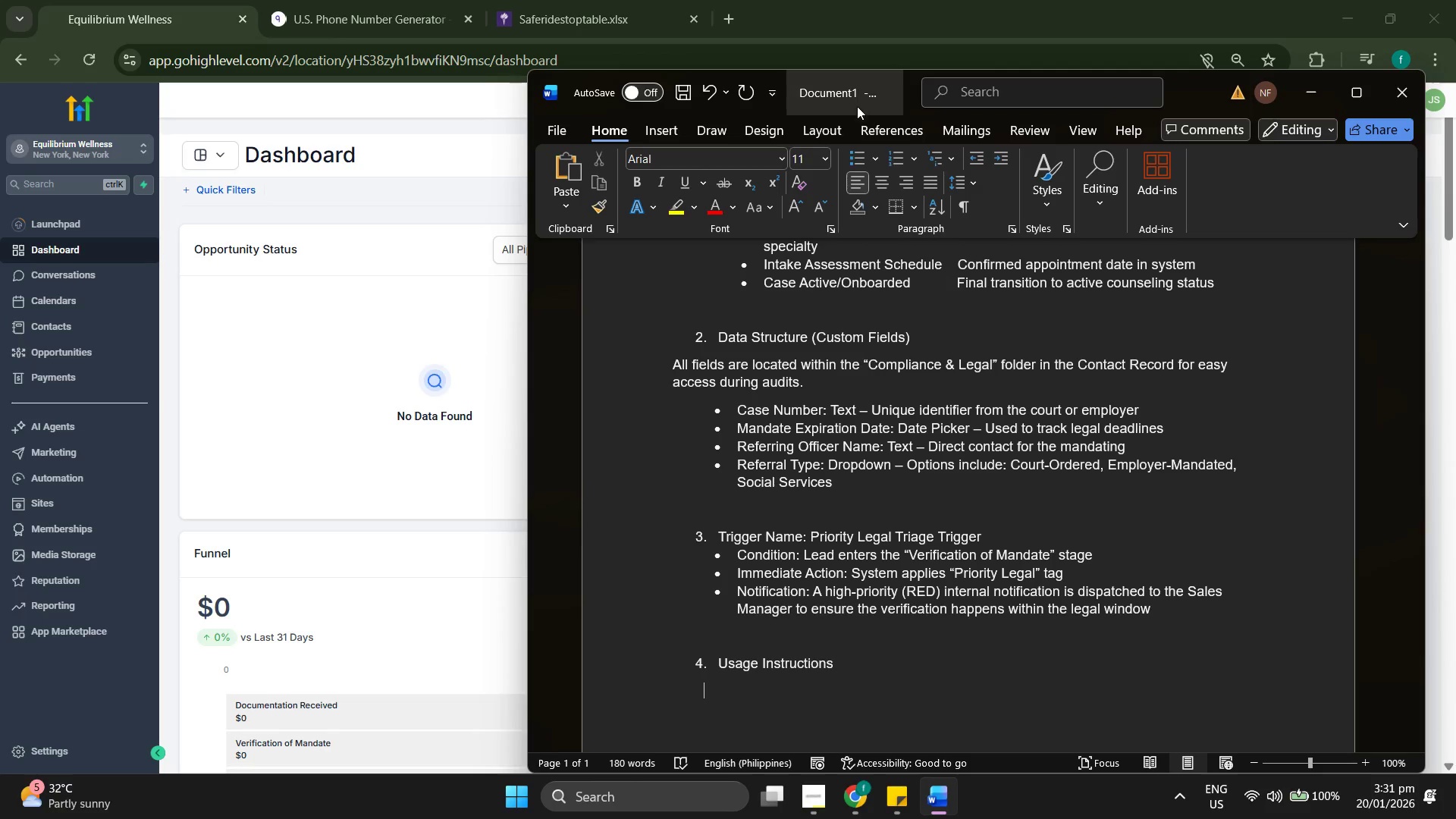 
left_click([858, 152])
 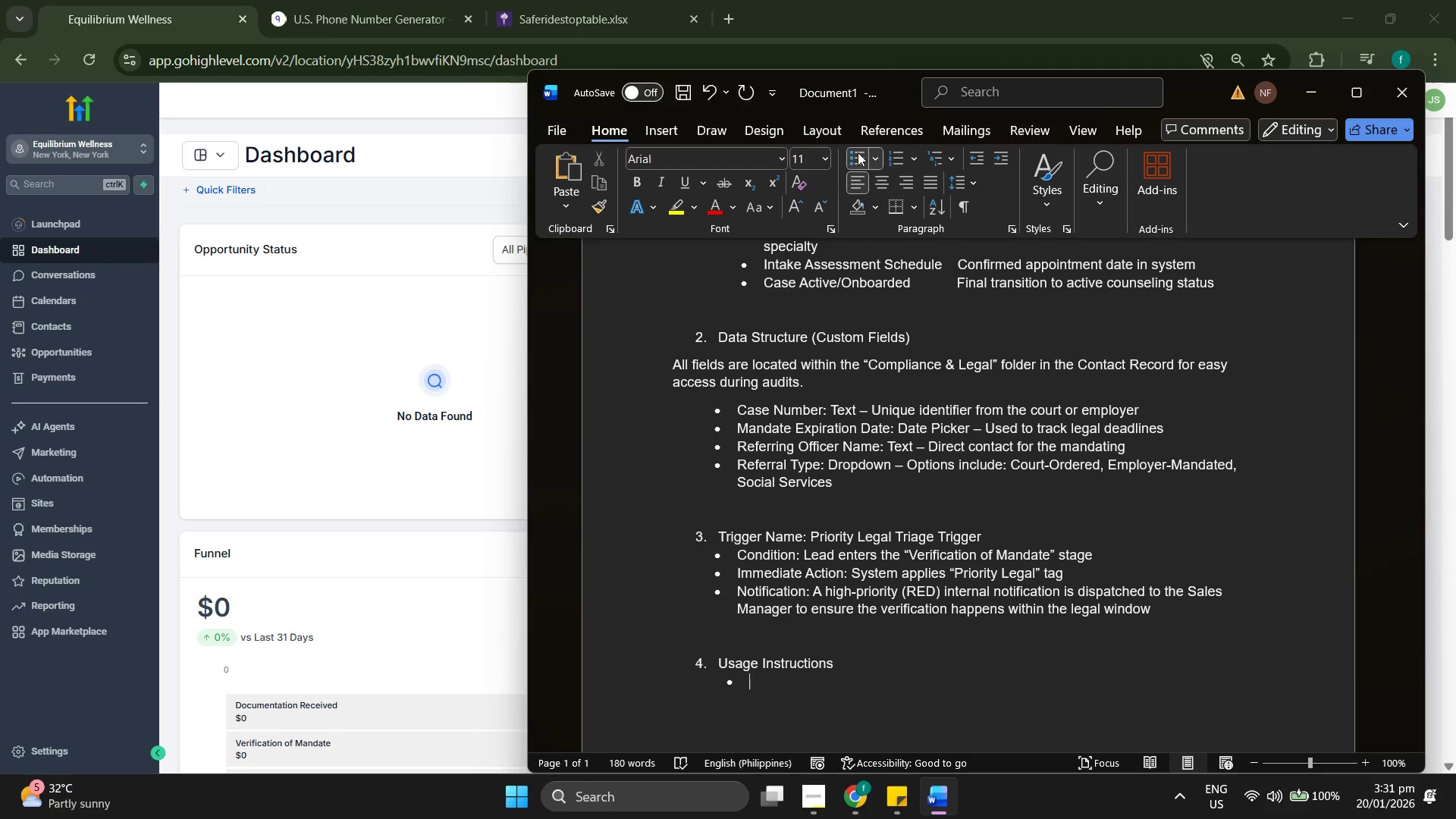 
key(Backspace)
 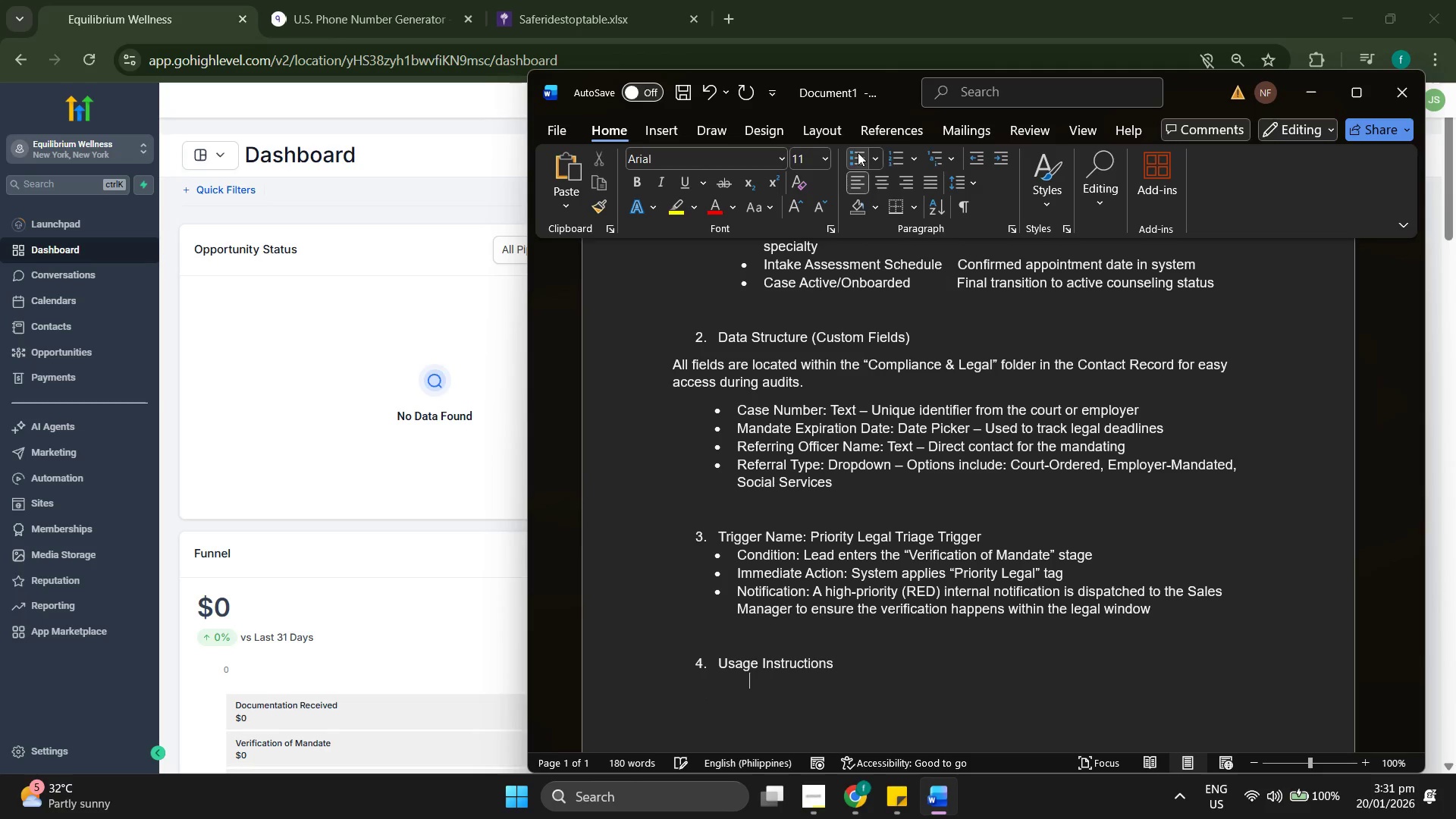 
key(Backspace)
 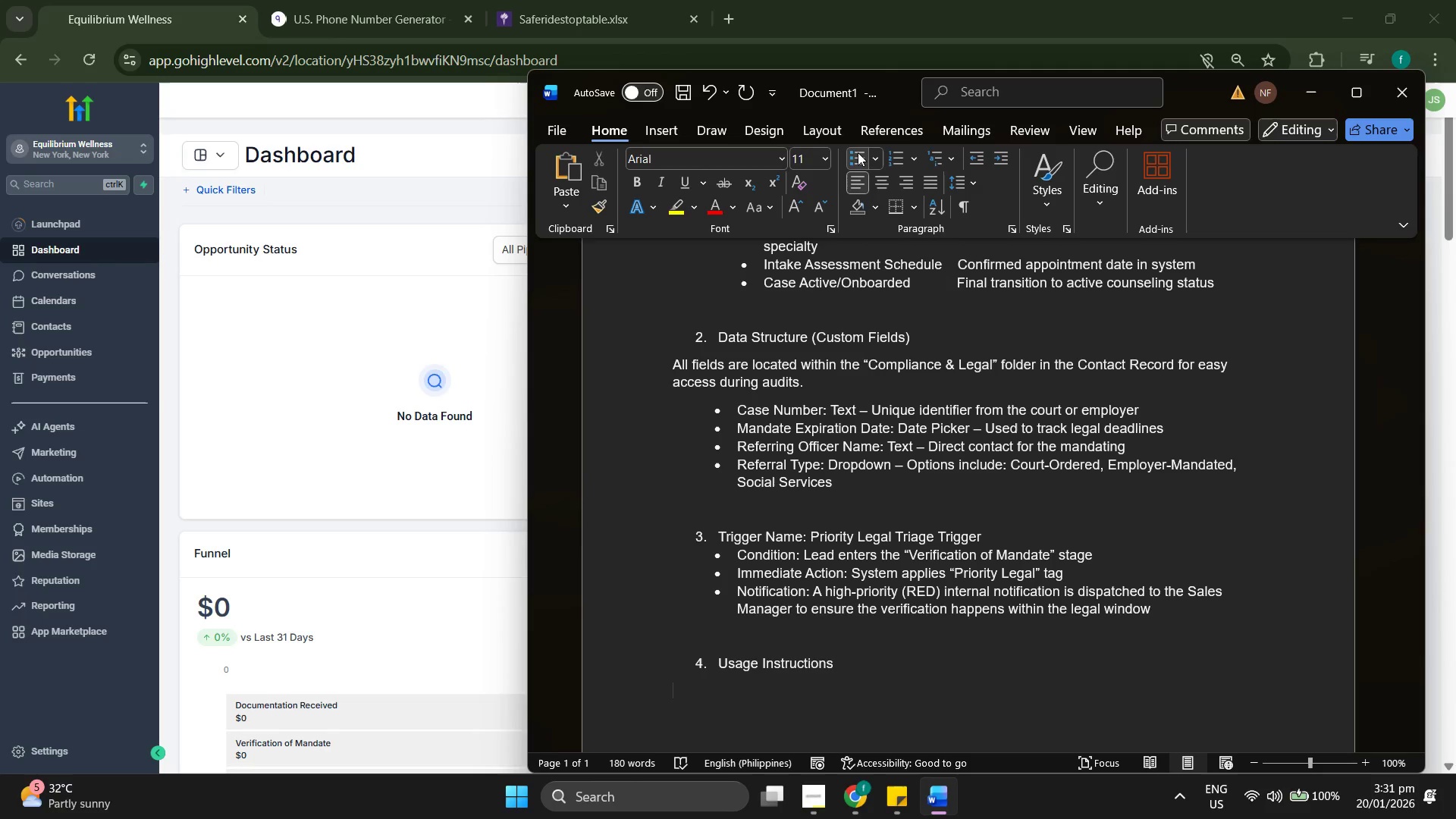 
key(Space)
 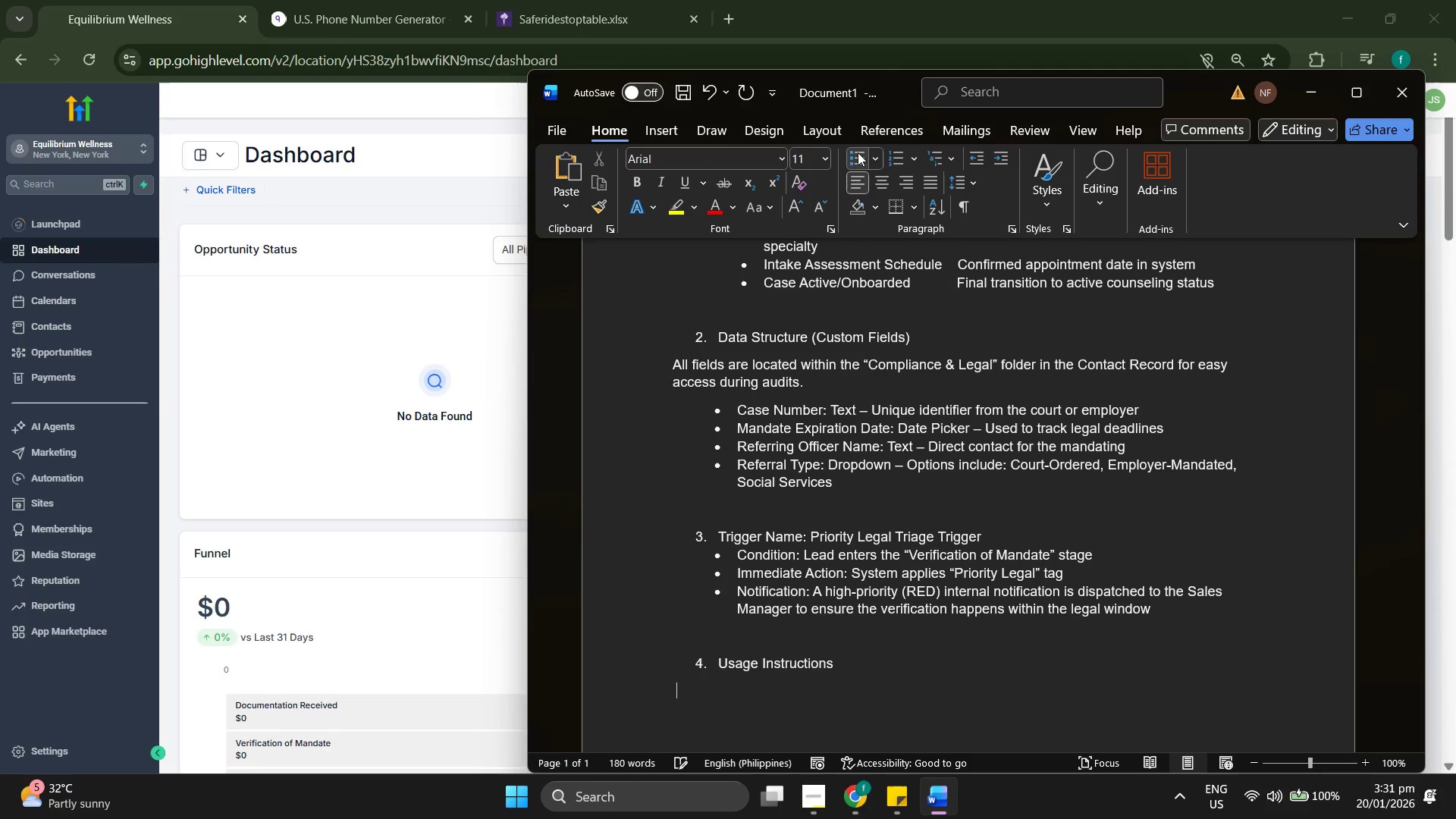 
key(Space)
 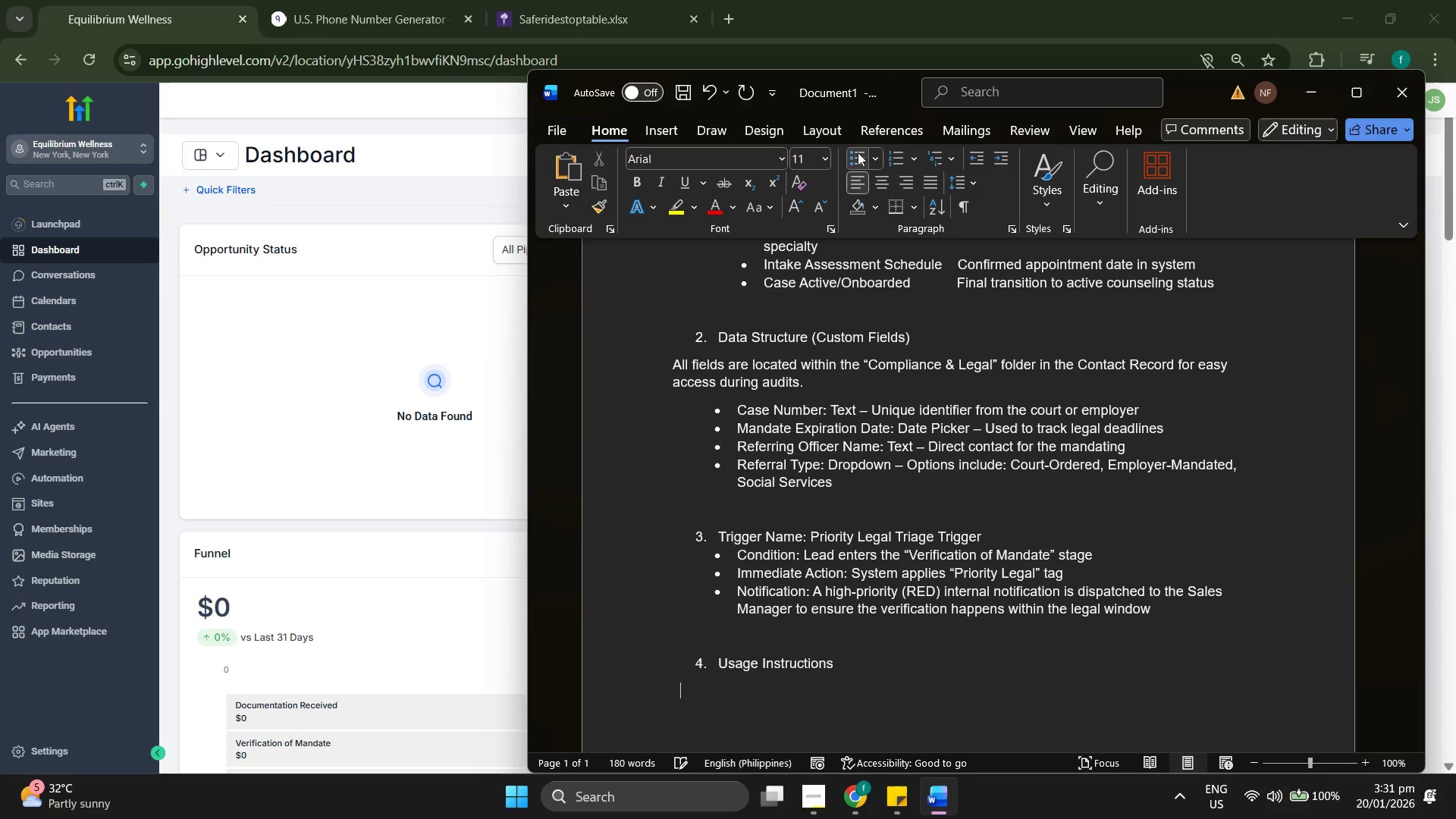 
key(Space)
 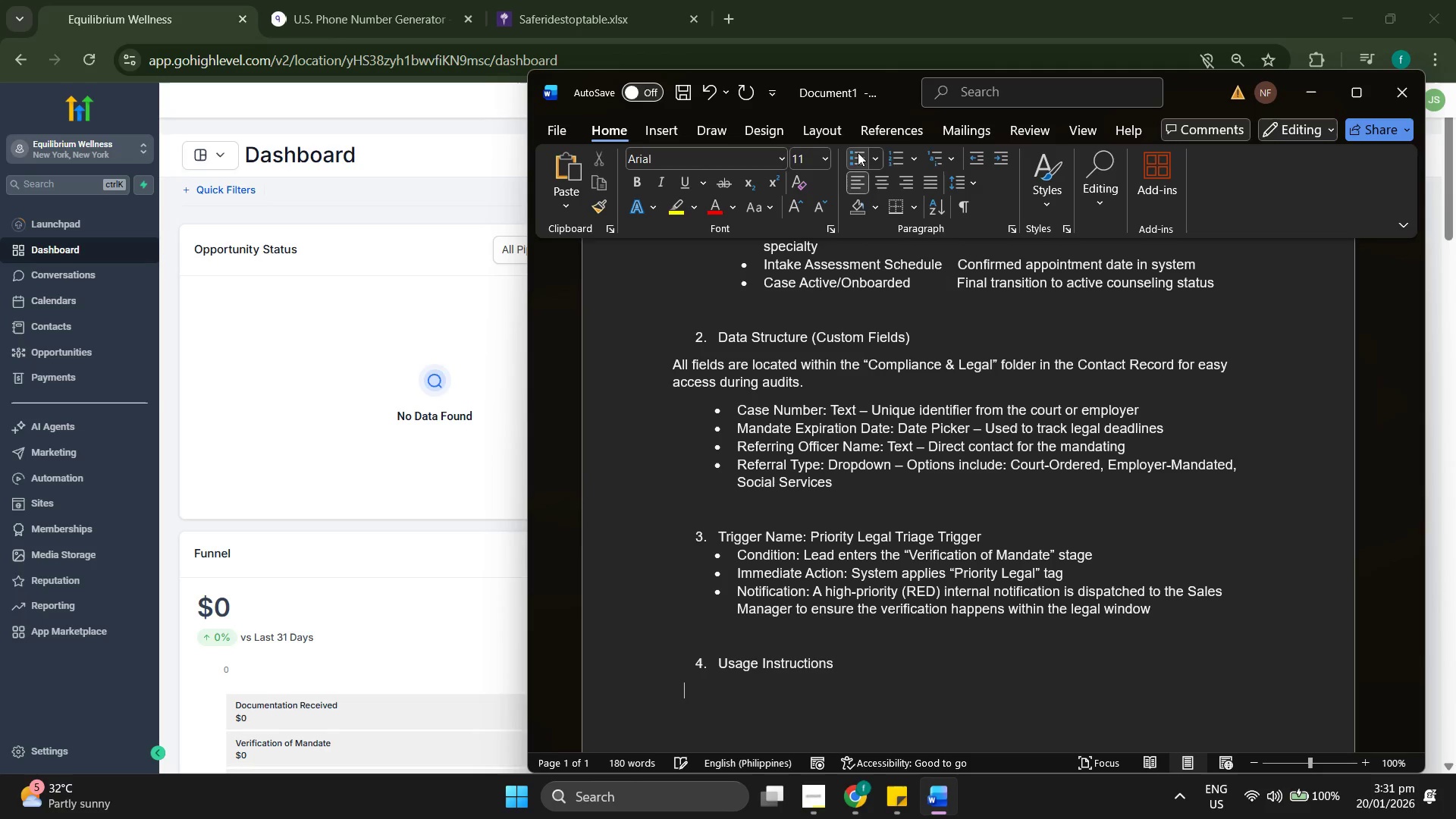 
key(Space)
 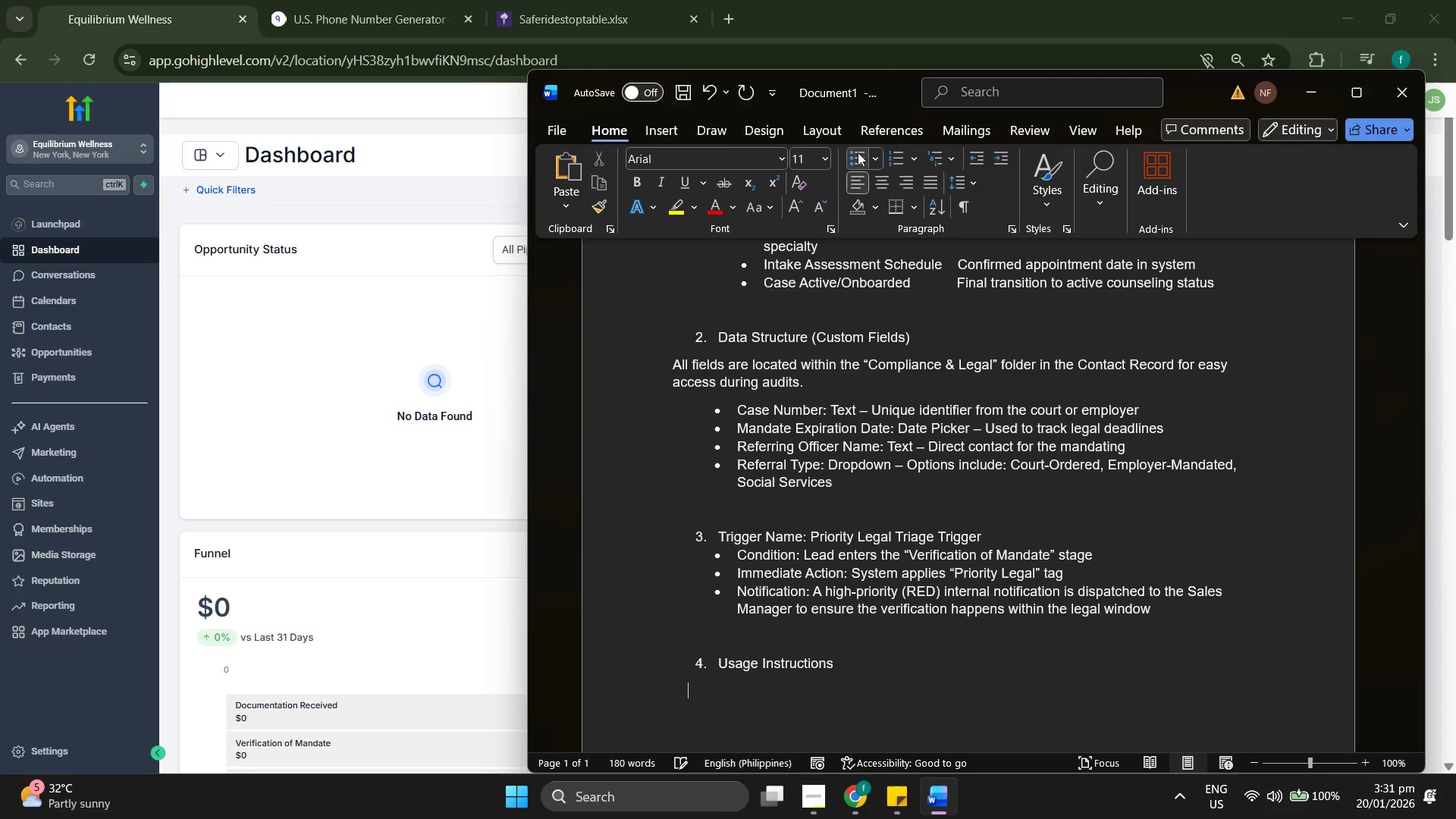 
key(Space)
 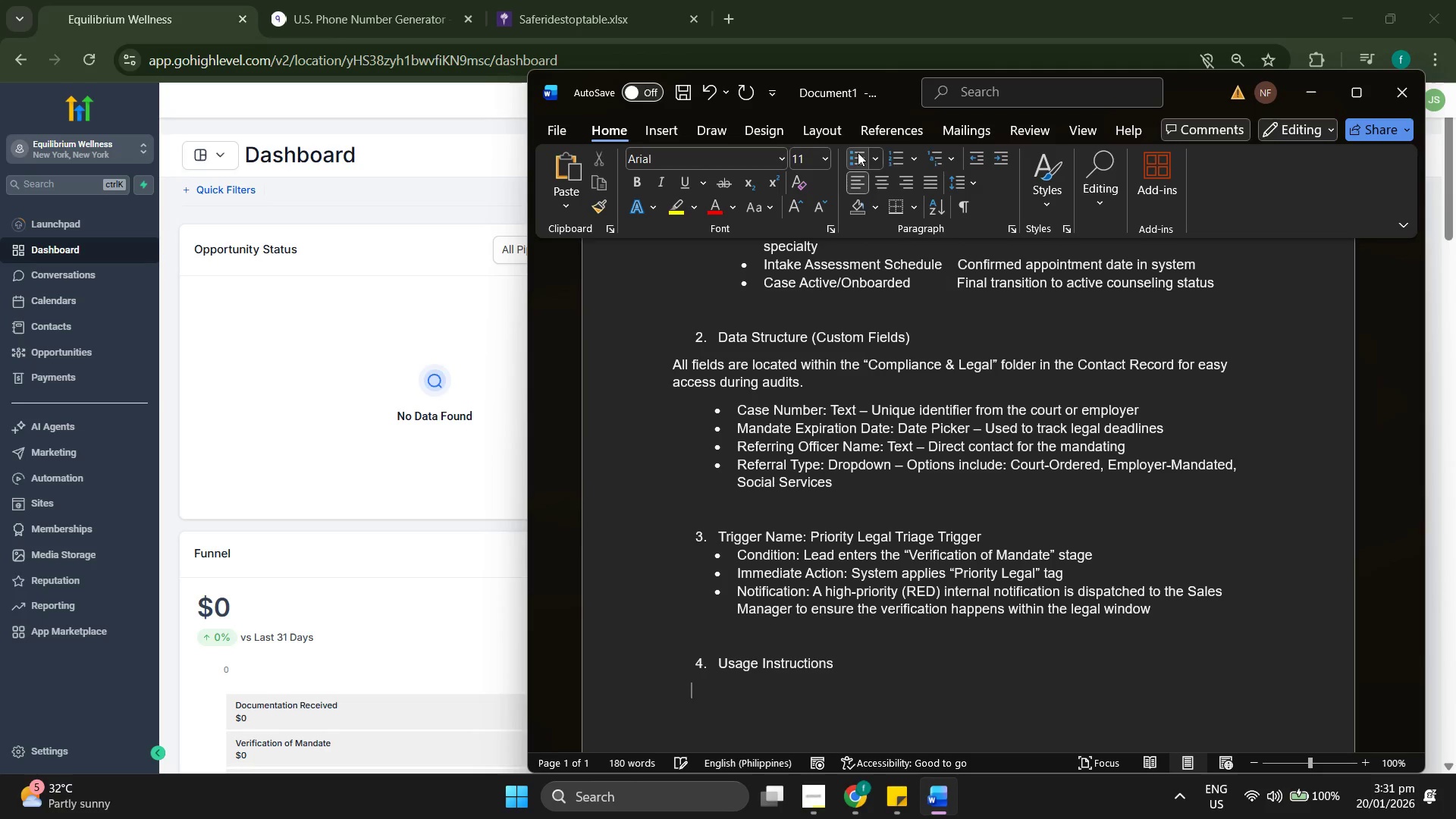 
key(Space)
 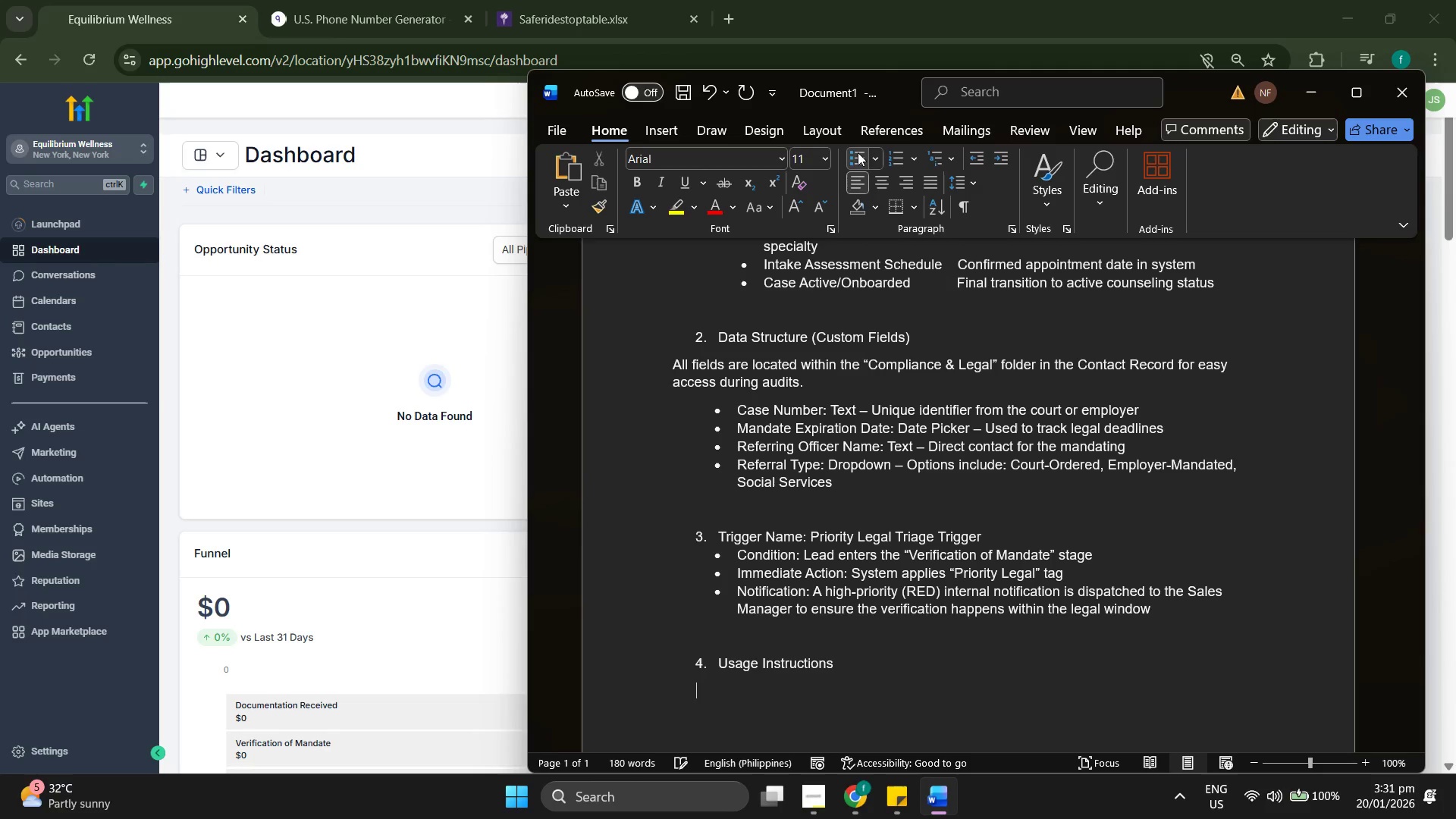 
left_click([858, 152])
 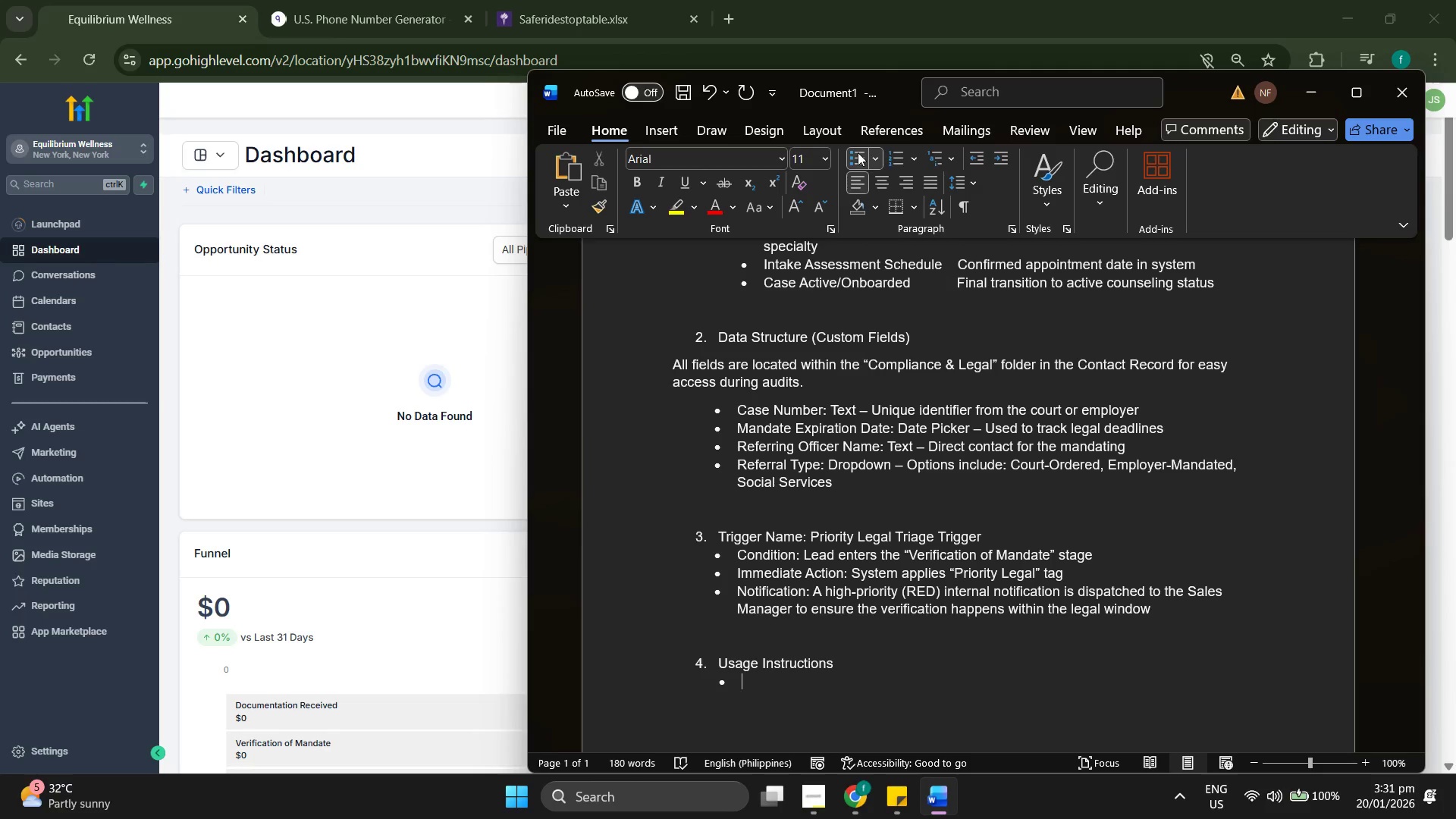 
type(anua)
key(Backspace)
key(Backspace)
key(Backspace)
key(Backspace)
type(Manual enr)
key(Backspace)
type(try: When a referral arrives, create a cibt)
key(Backspace)
key(Backspace)
key(Backspace)
type(ontact and fiil)
key(Backspace)
key(Backspace)
type(ll te )
key(Backspace)
key(Backspace)
type(he " C)
key(Backspace)
key(Backspace)
type(Comploa)
key(Backspace)
key(Backspace)
type(iane)
key(Backspace)
type(ce & LE)
key(Backspace)
type(egal" F)
key(Backspace)
type(fil)
key(Backspace)
type(elds immediately)
 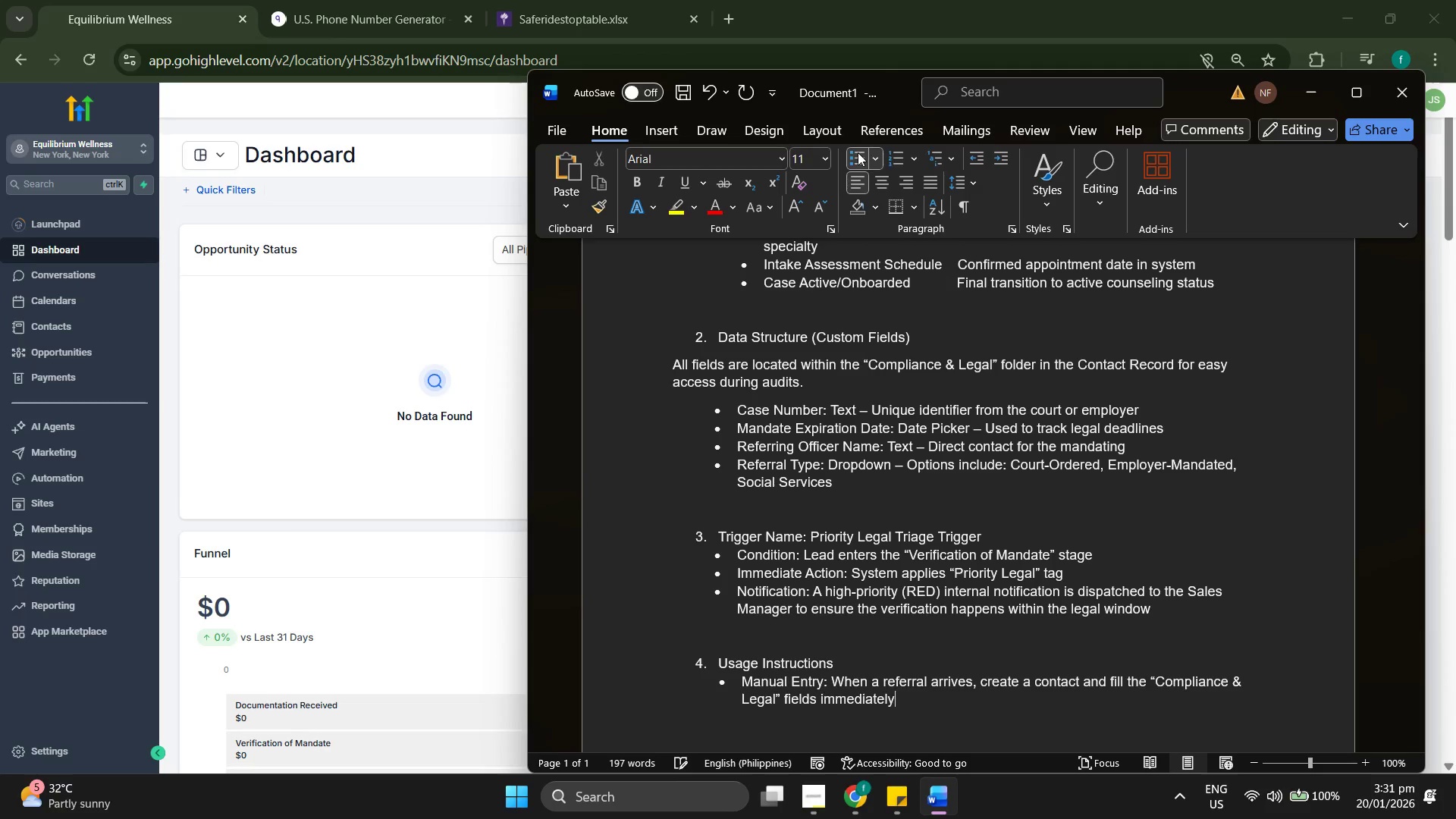 
key(Enter)
 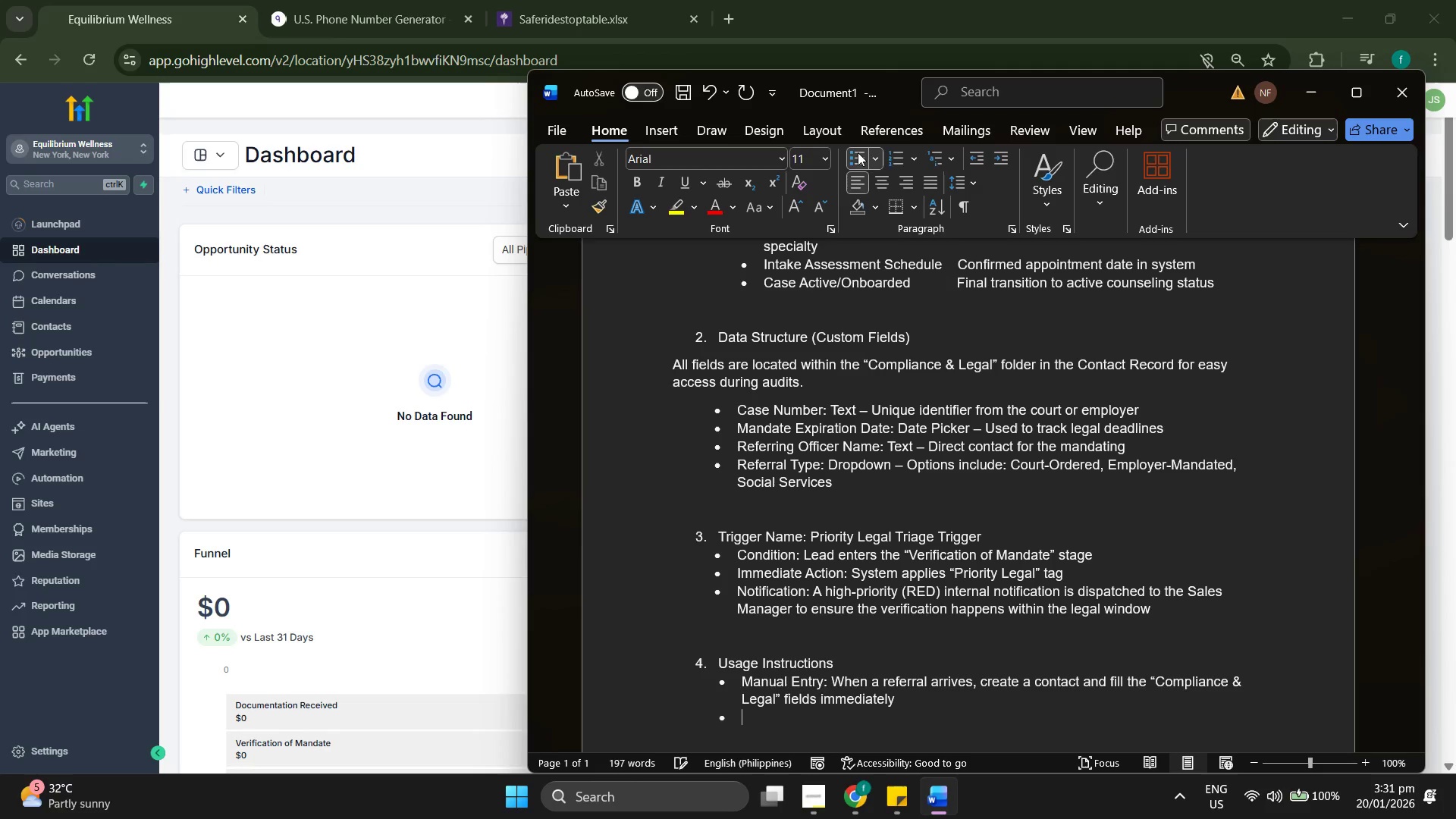 
key(Enter)
 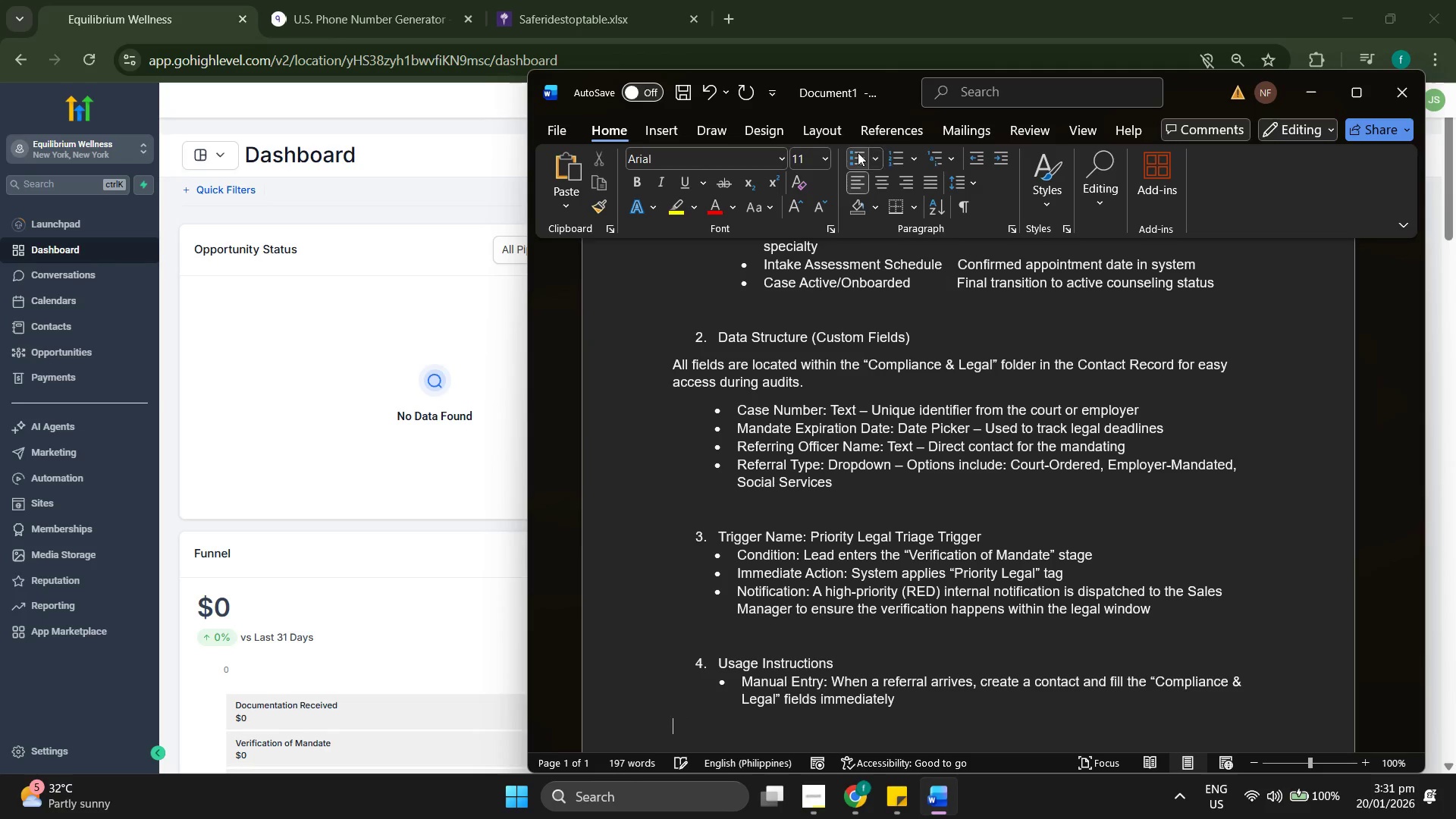 
key(Backspace)
 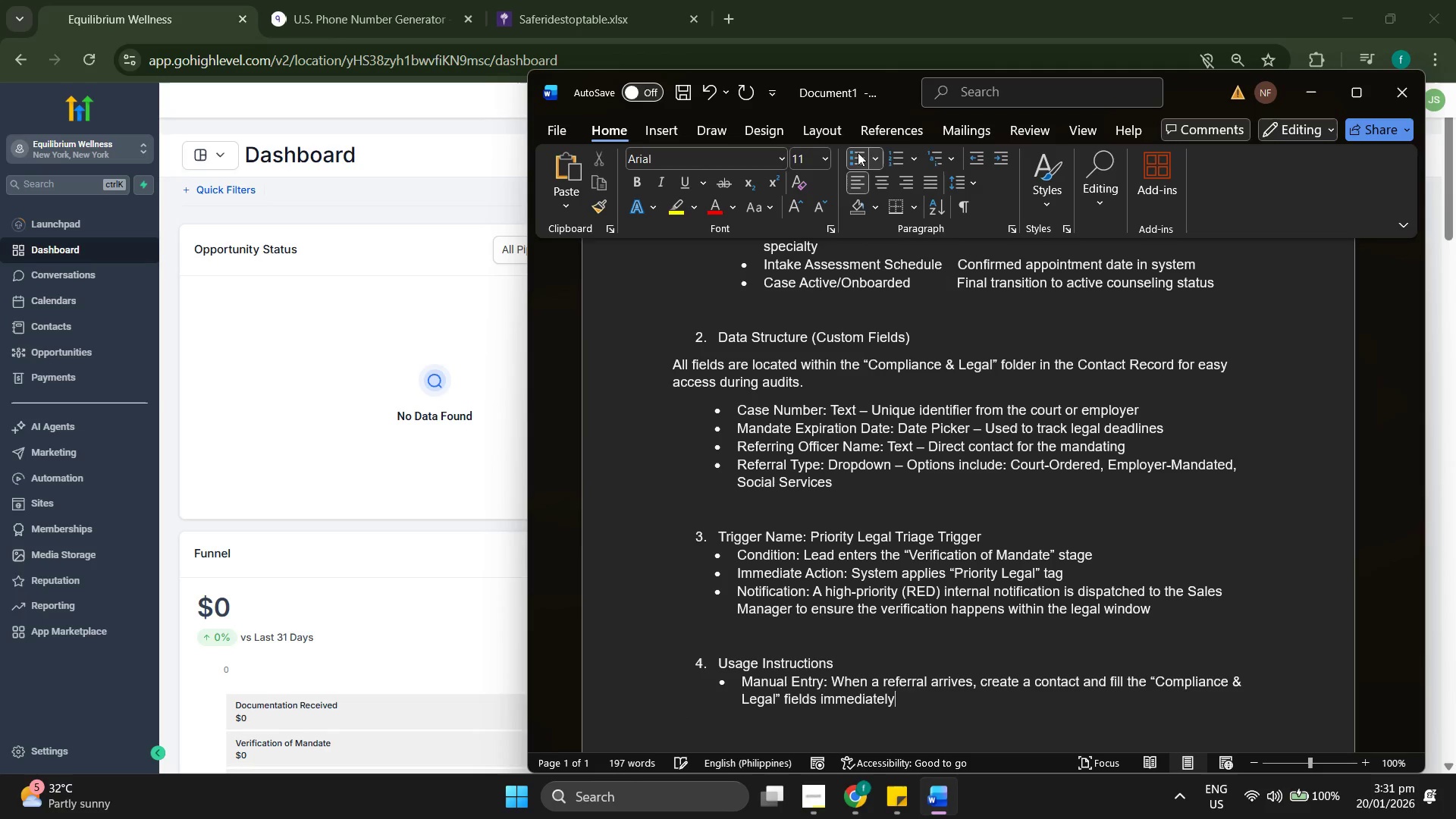 
key(Enter)
 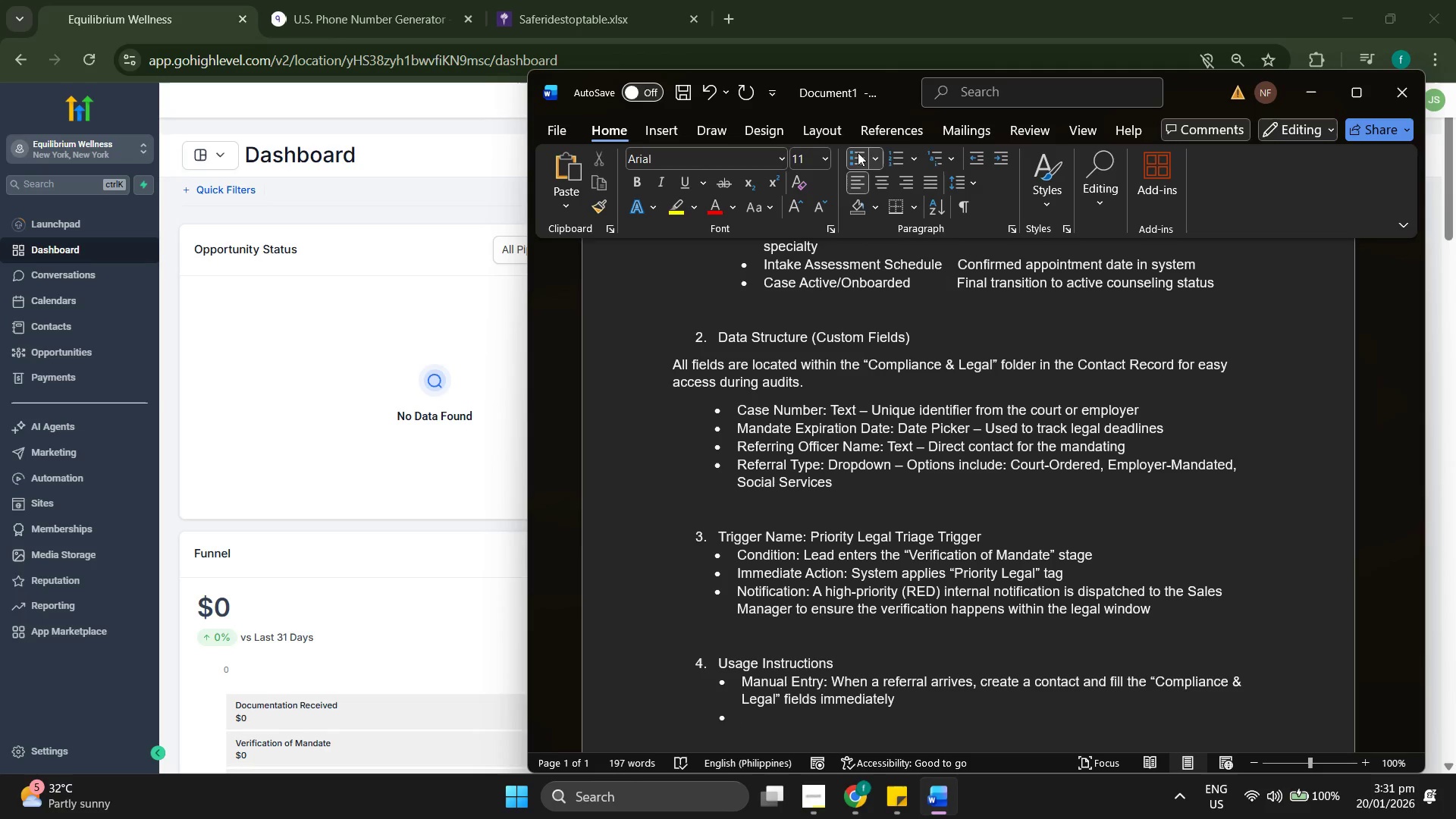 
type(Stage Movement:)
 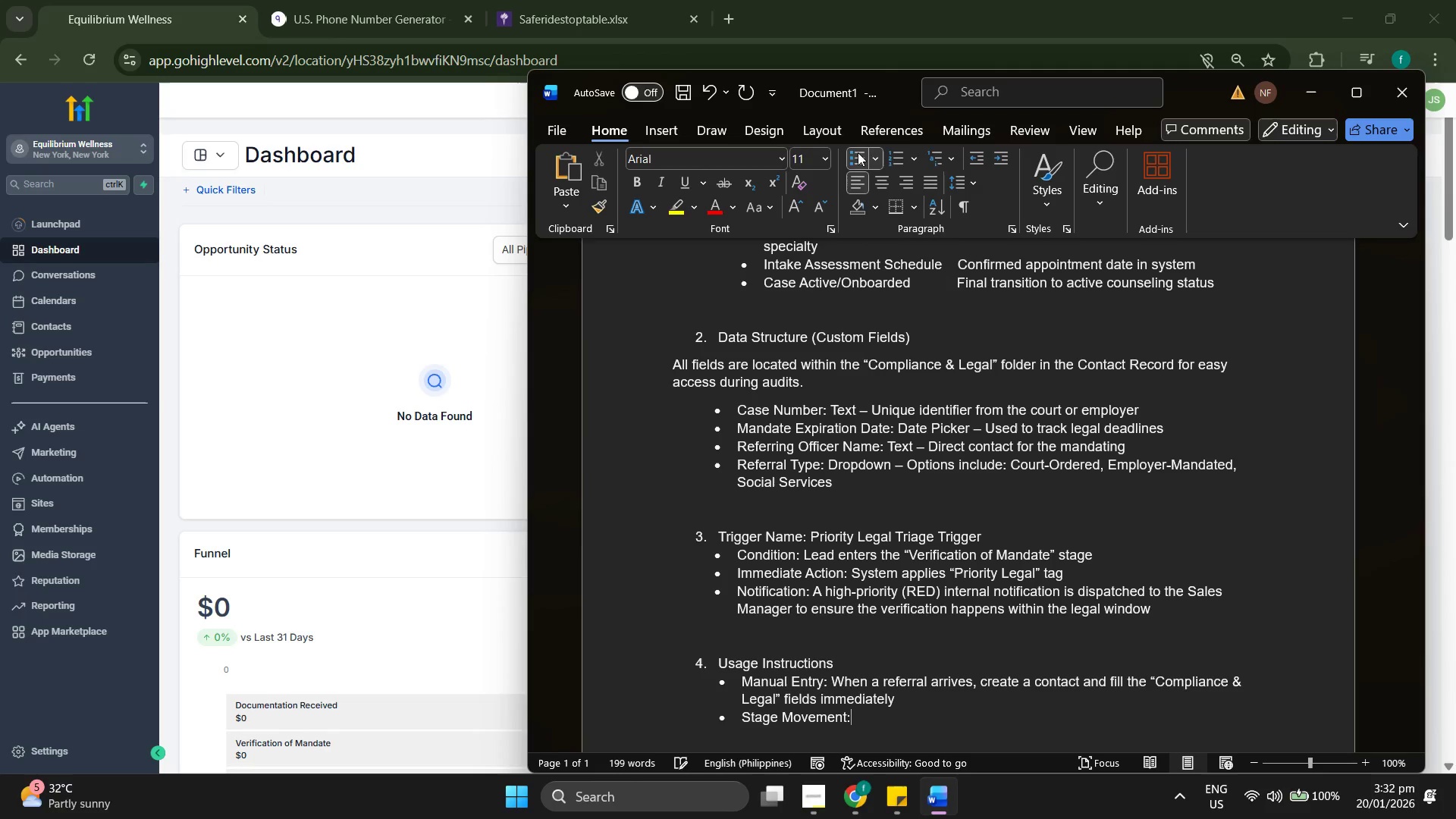 
left_click([814, 808])